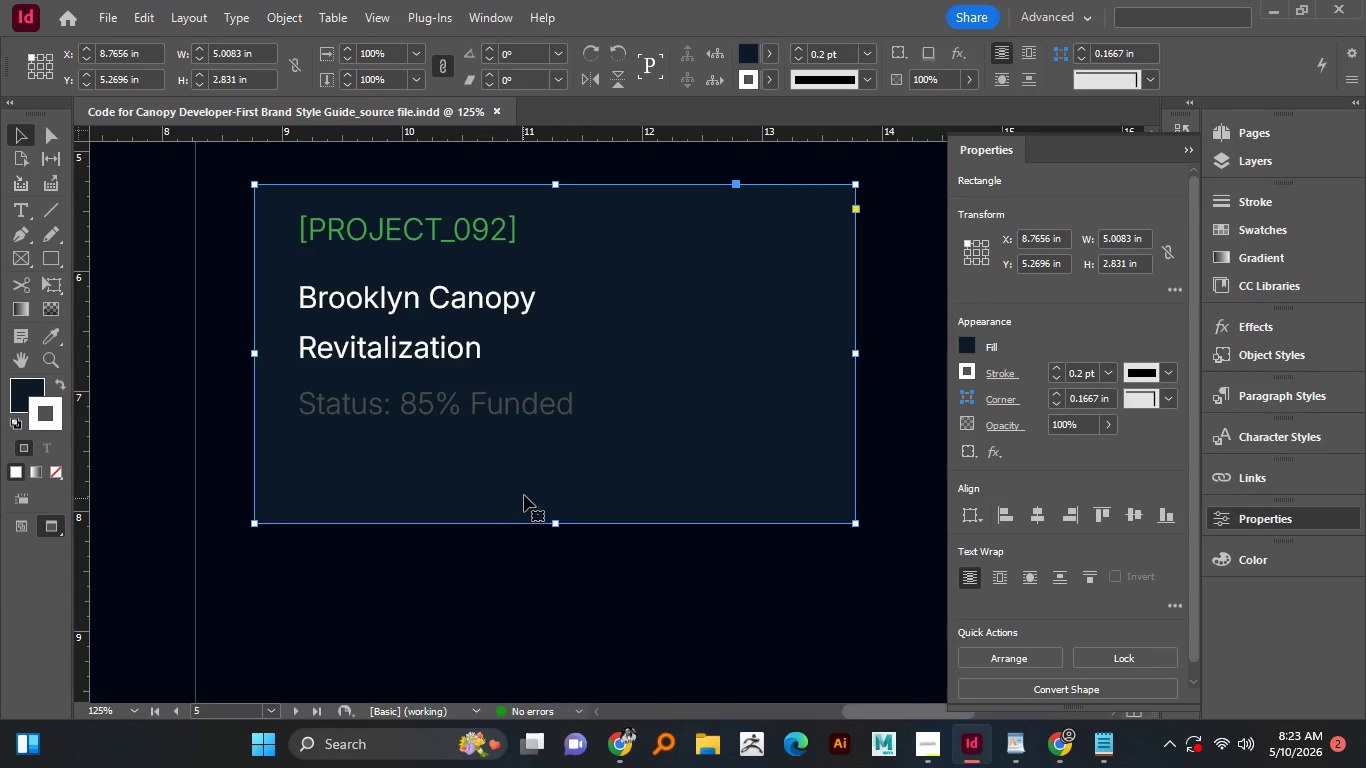 
left_click([469, 597])
 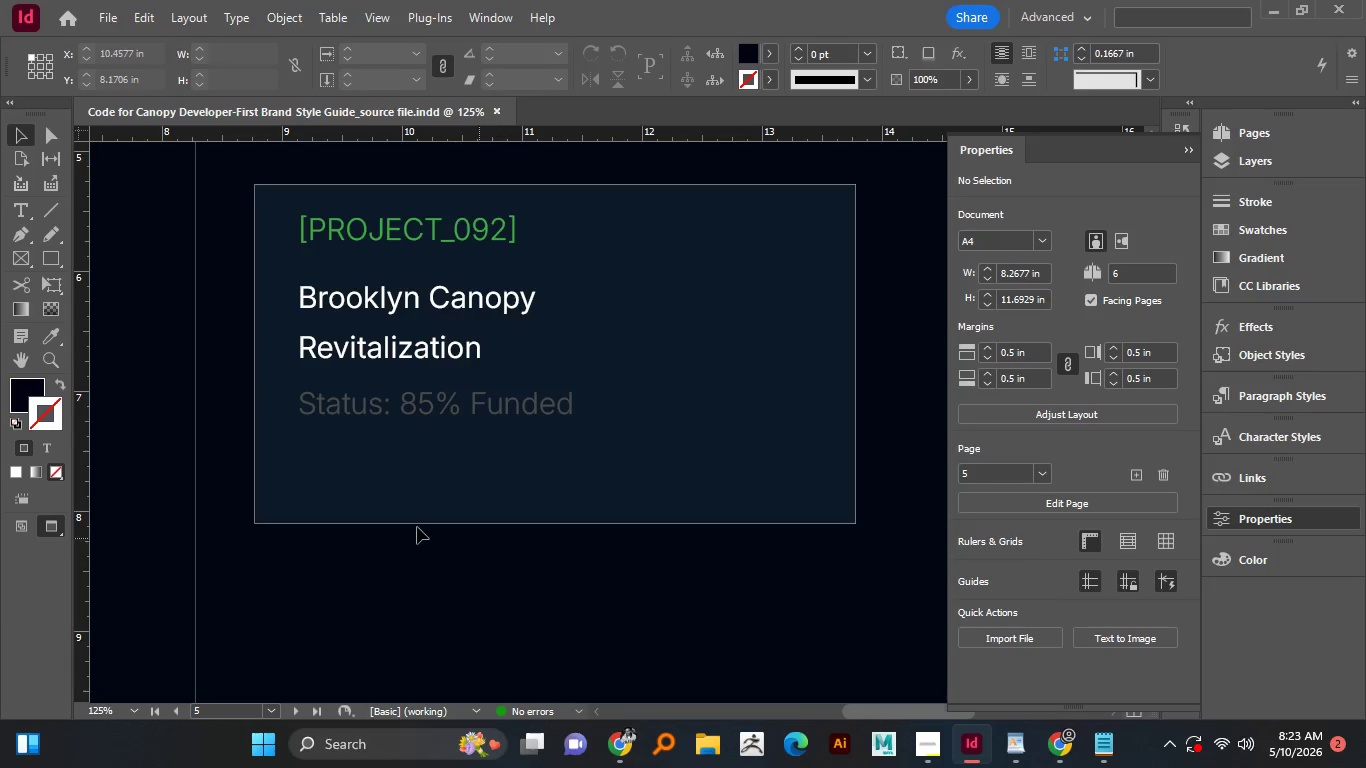 
wait(6.66)
 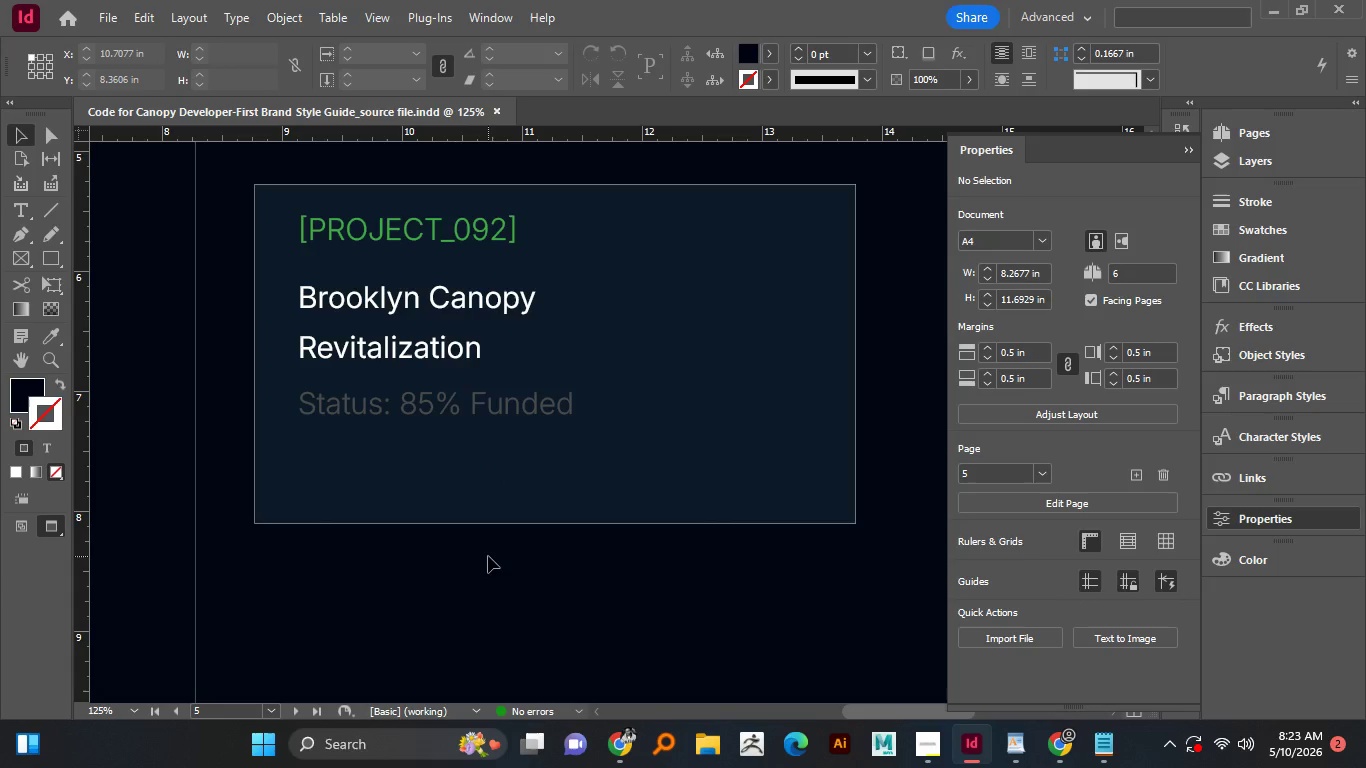 
left_click([48, 254])
 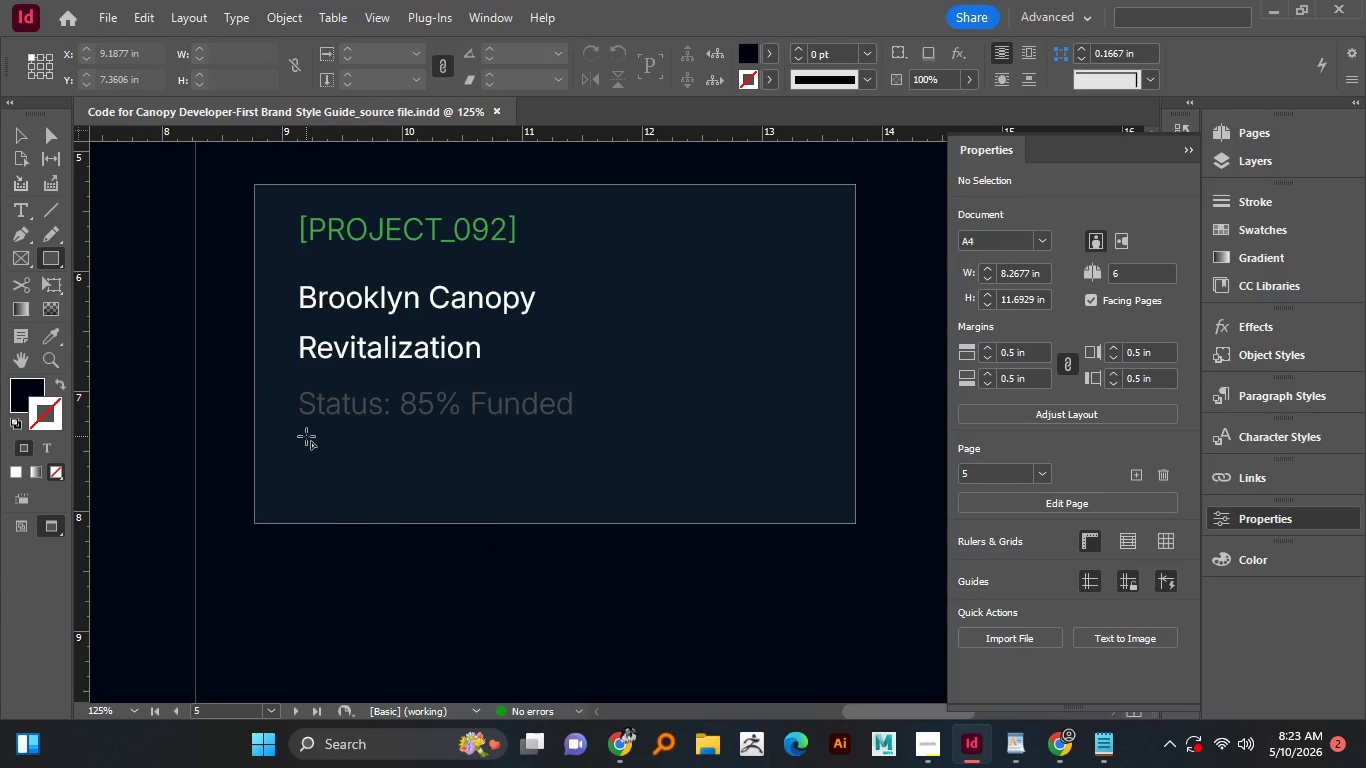 
left_click_drag(start_coordinate=[304, 435], to_coordinate=[702, 444])
 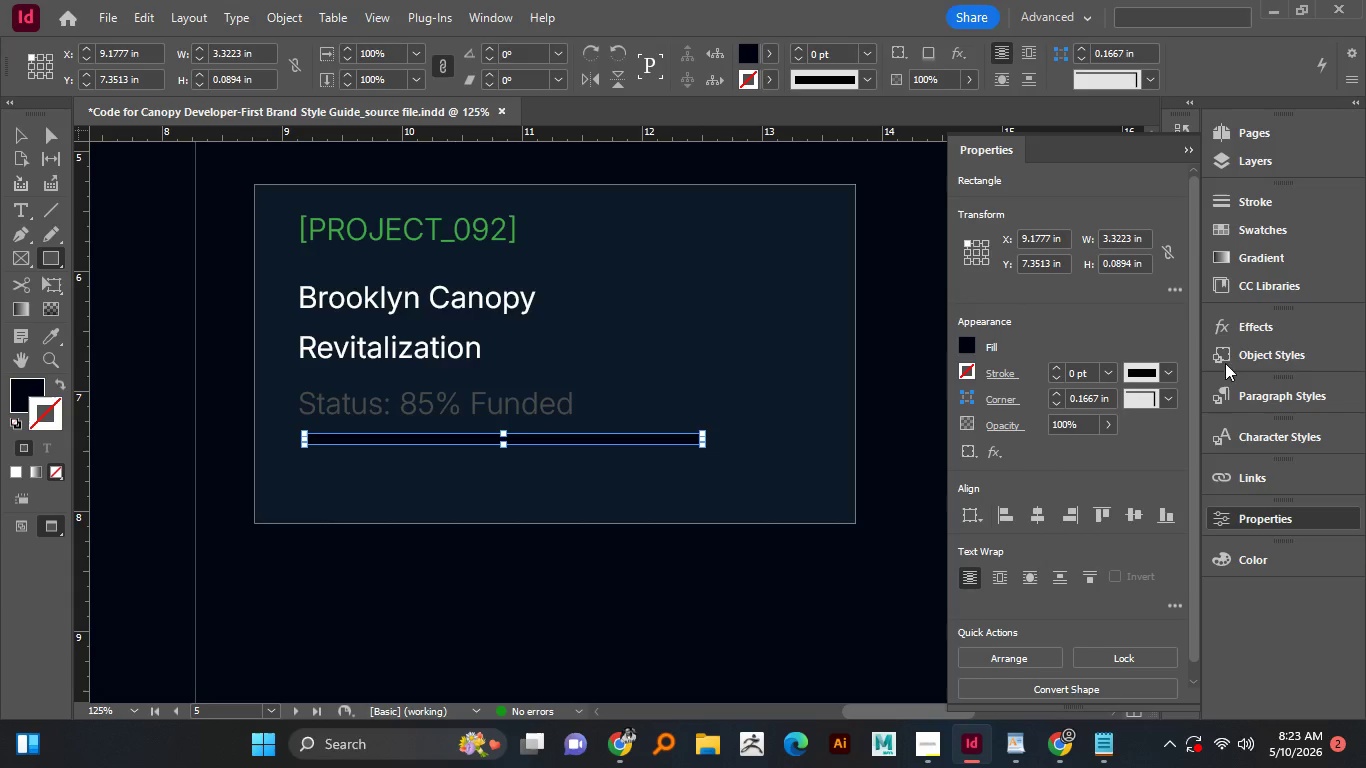 
left_click([1221, 237])
 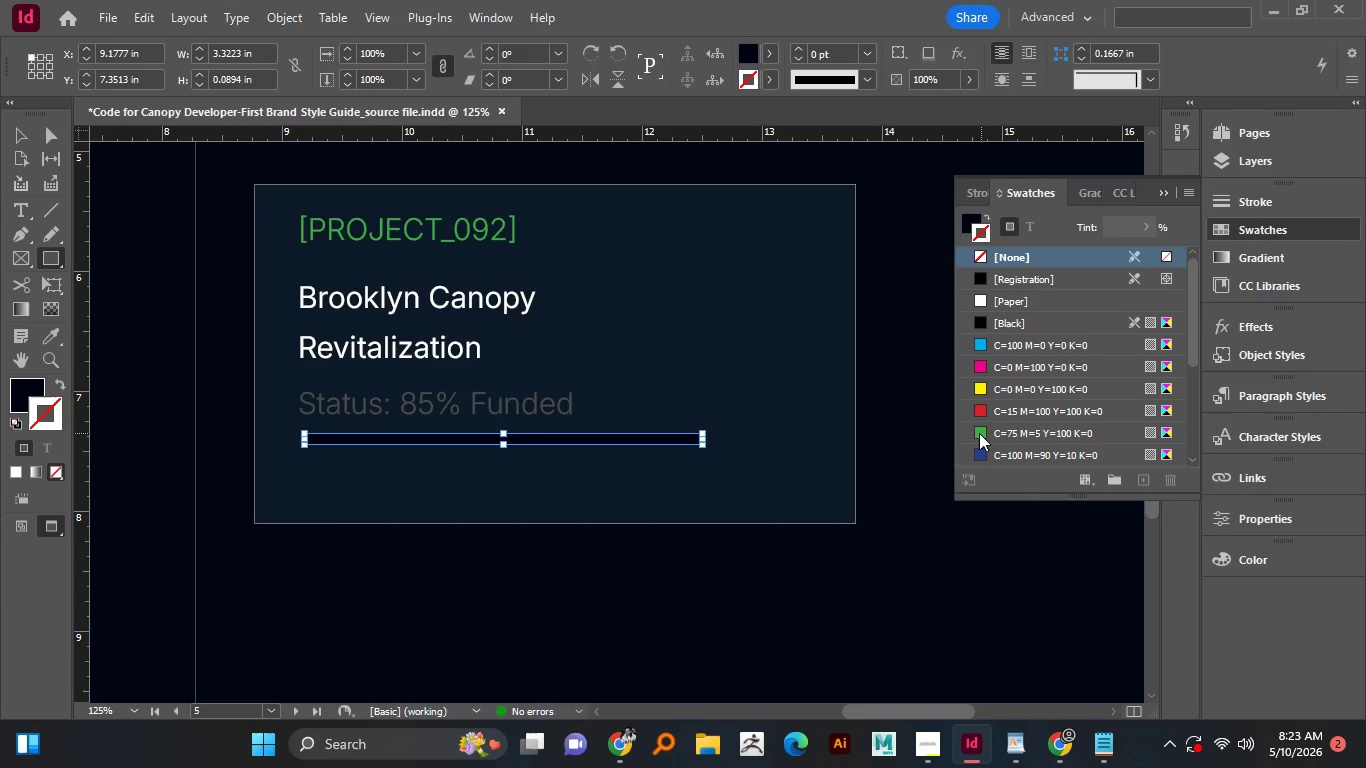 
scroll: coordinate [986, 428], scroll_direction: down, amount: 8.0
 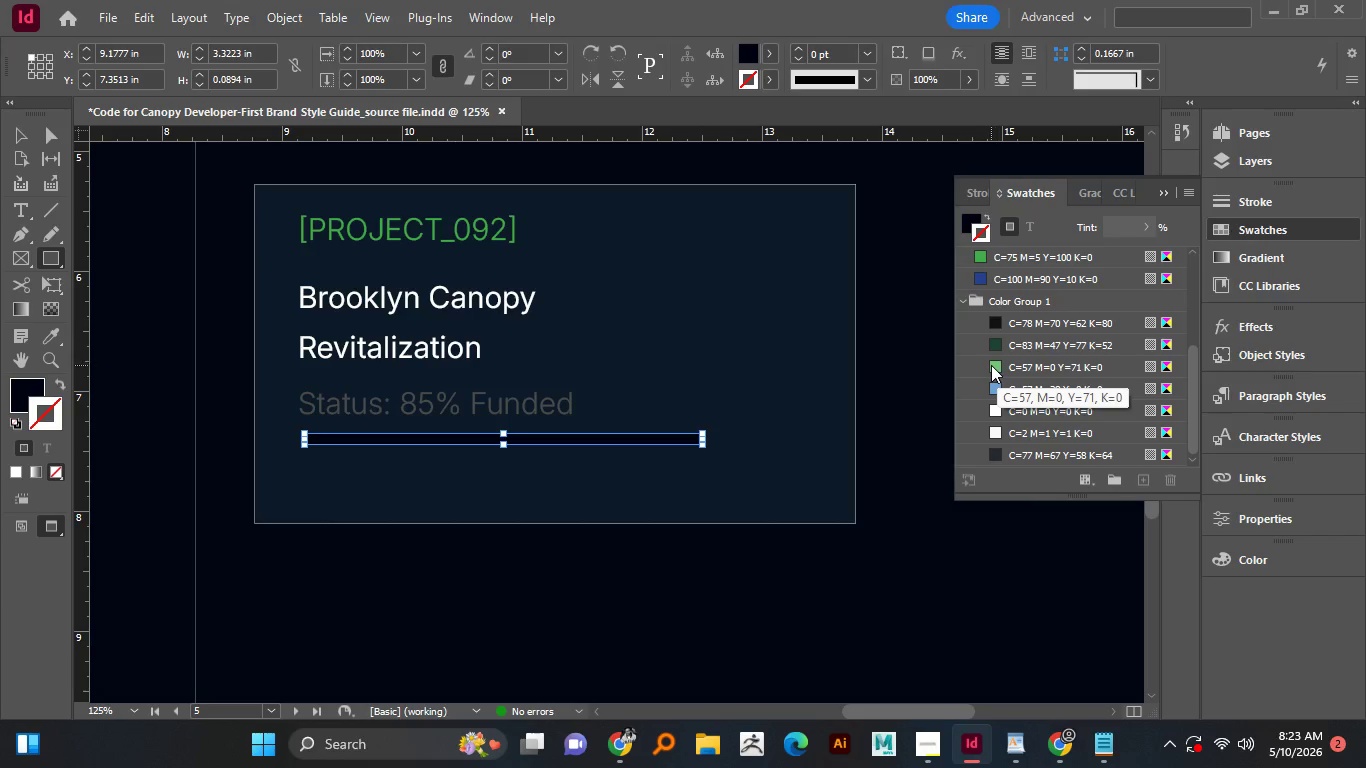 
left_click([991, 365])
 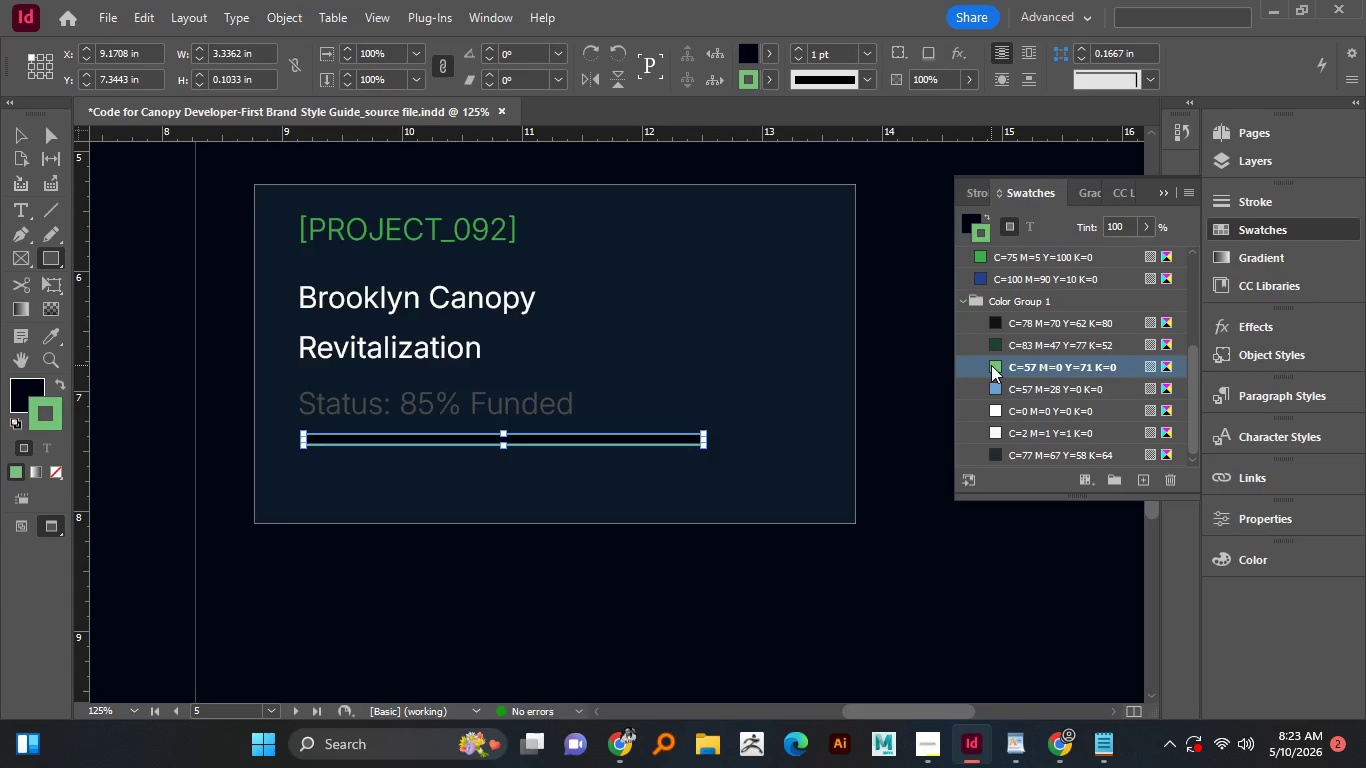 
key(Control+Z)
 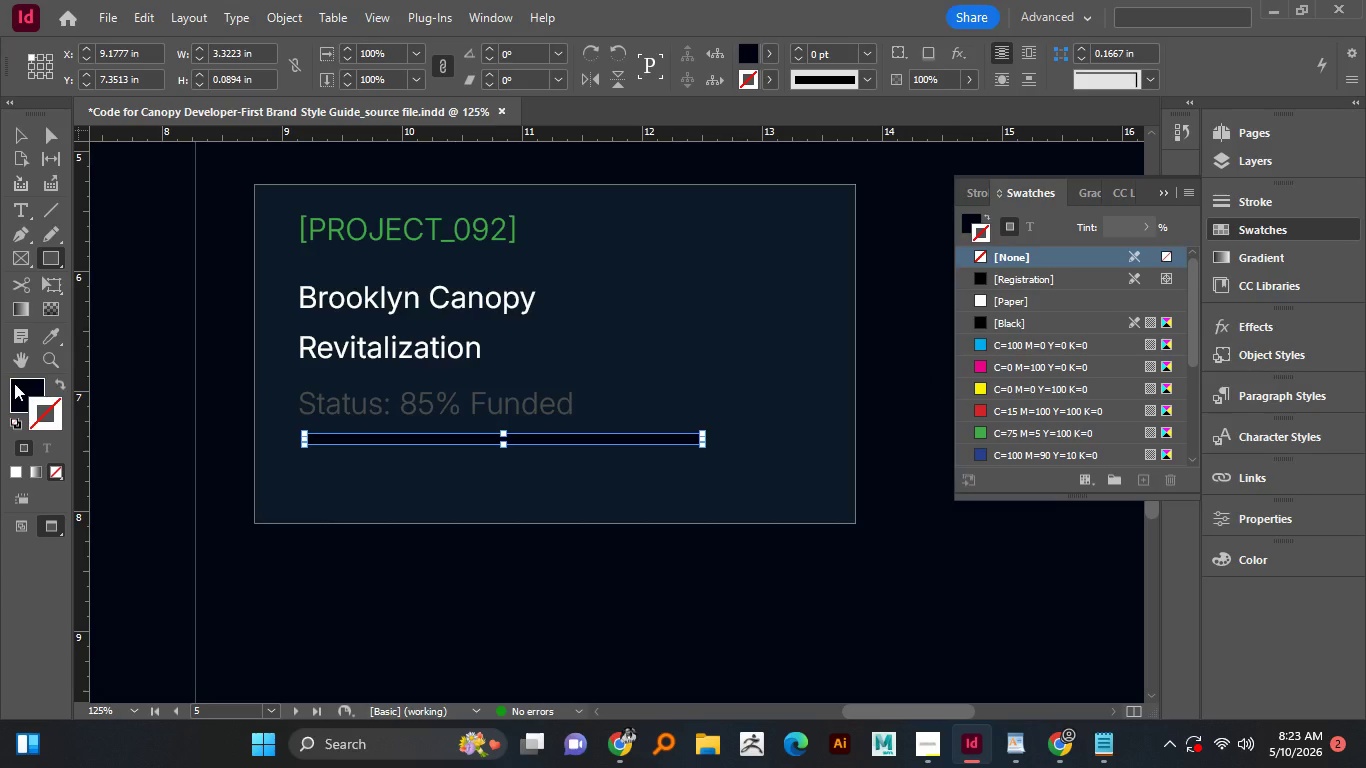 
left_click([14, 383])
 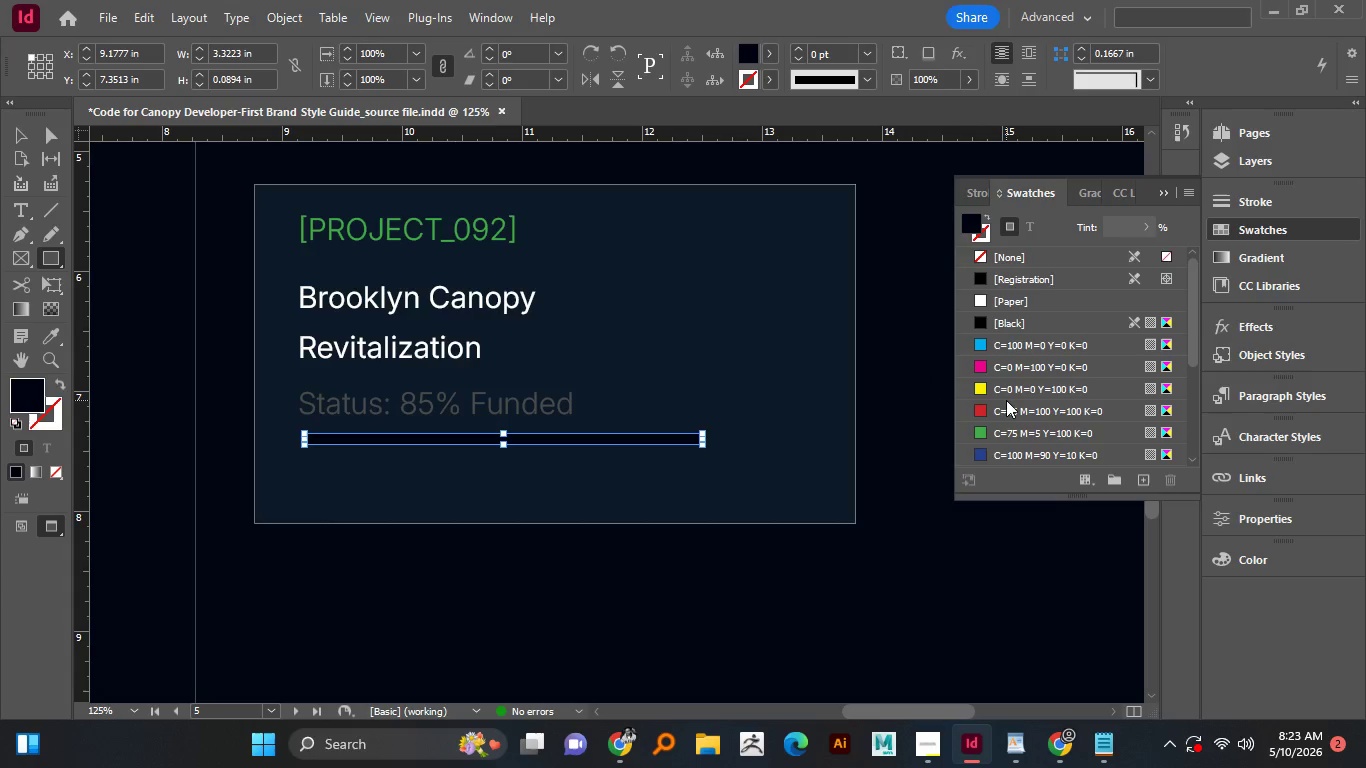 
scroll: coordinate [1005, 401], scroll_direction: down, amount: 7.0
 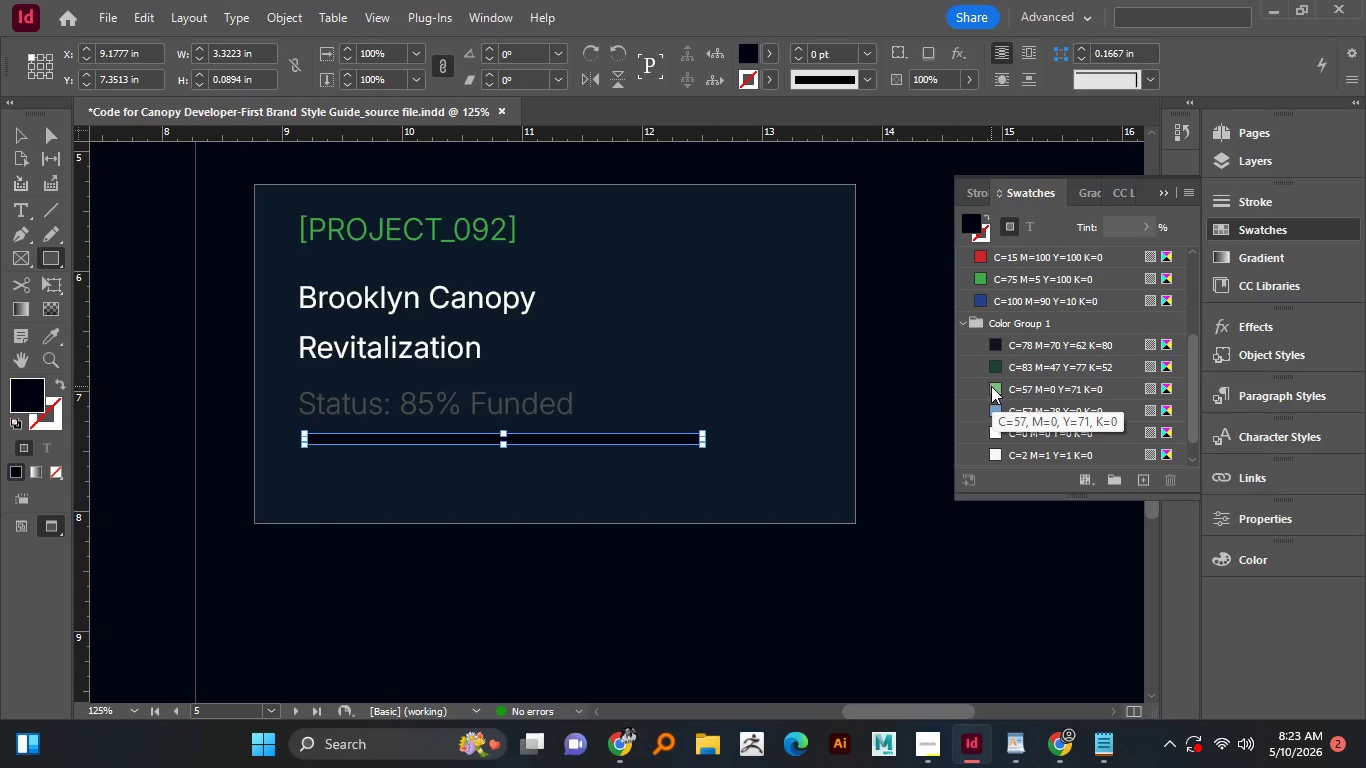 
left_click([994, 387])
 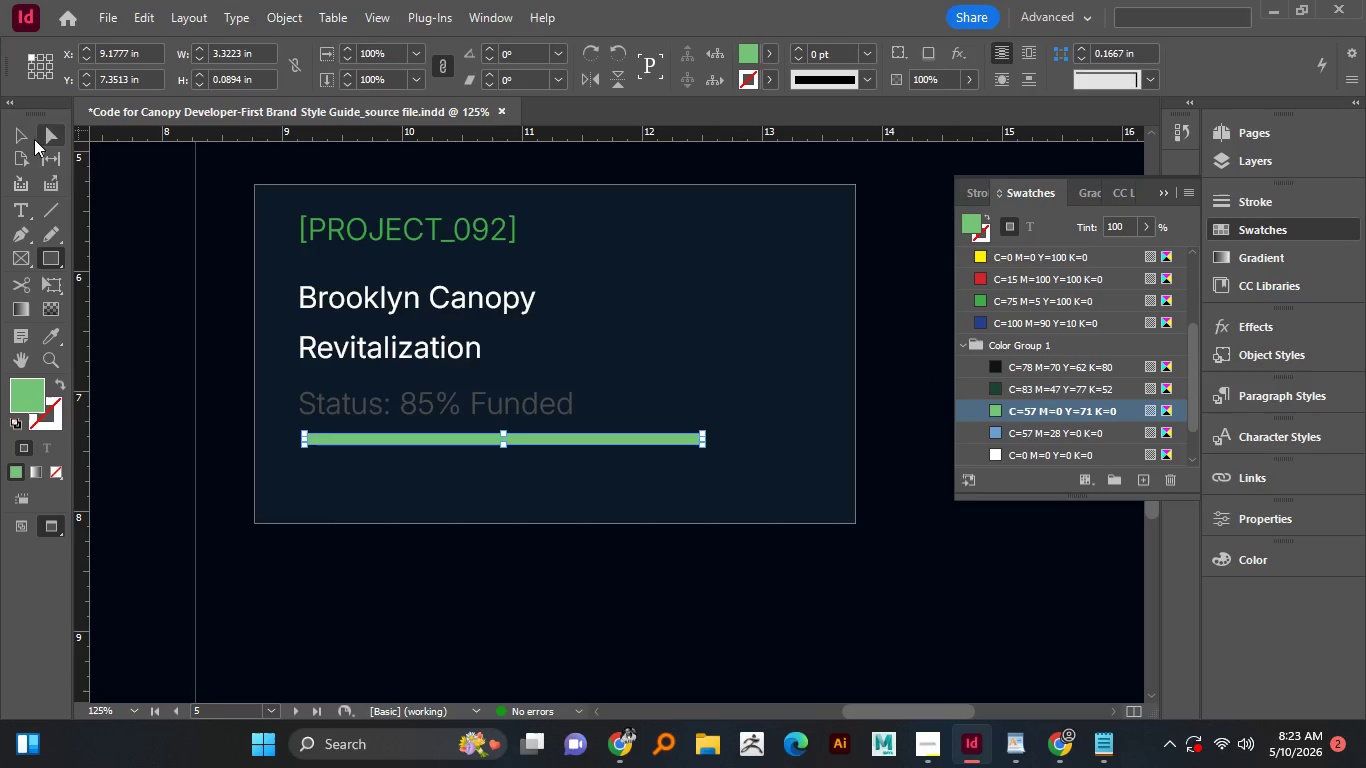 
left_click([23, 142])
 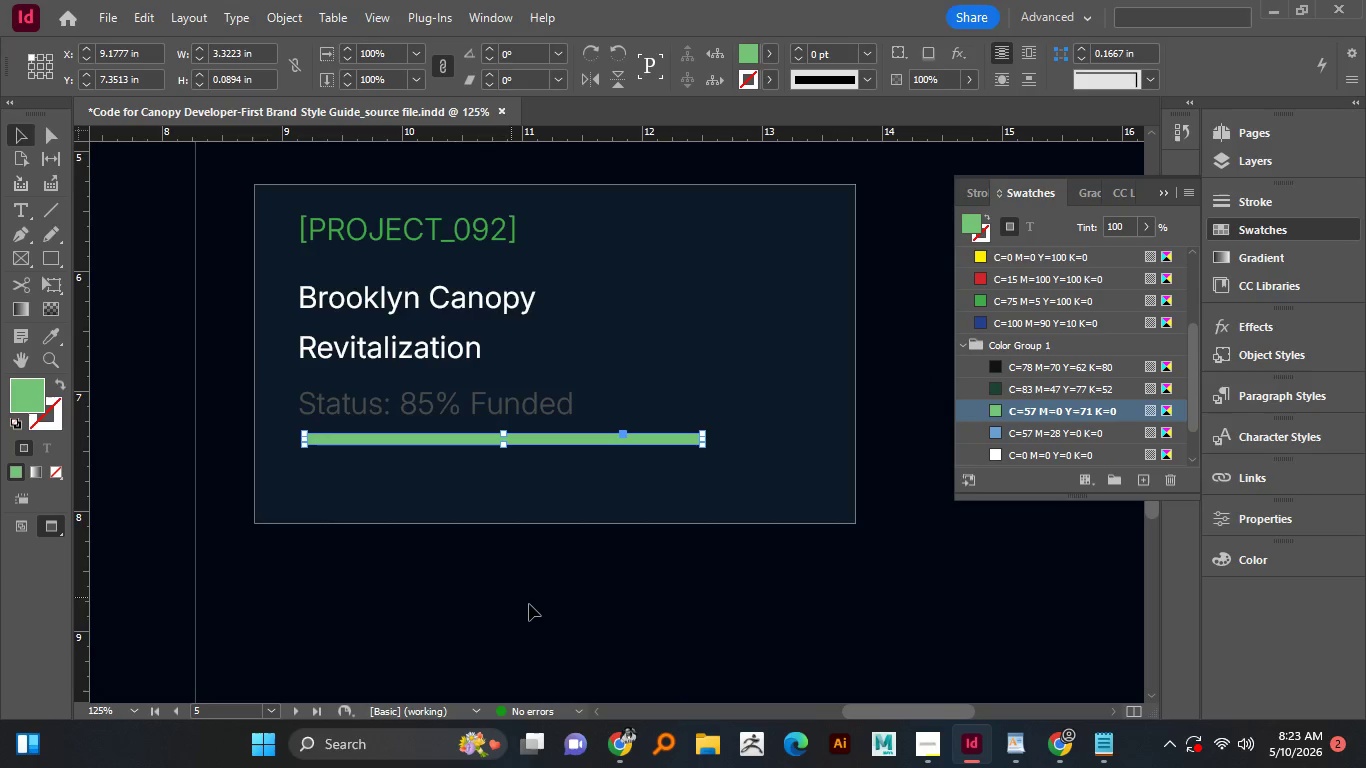 
left_click([529, 604])
 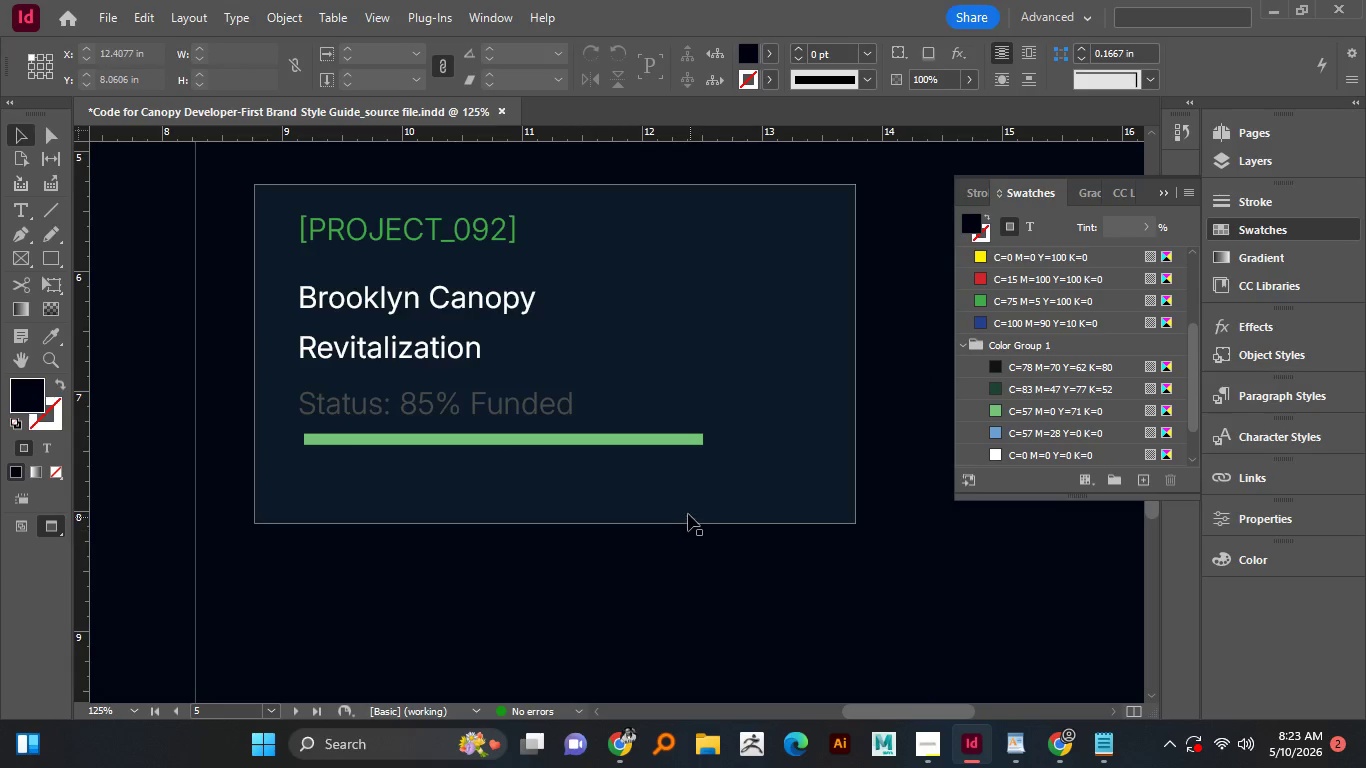 
hold_key(key=AltLeft, duration=1.5)
 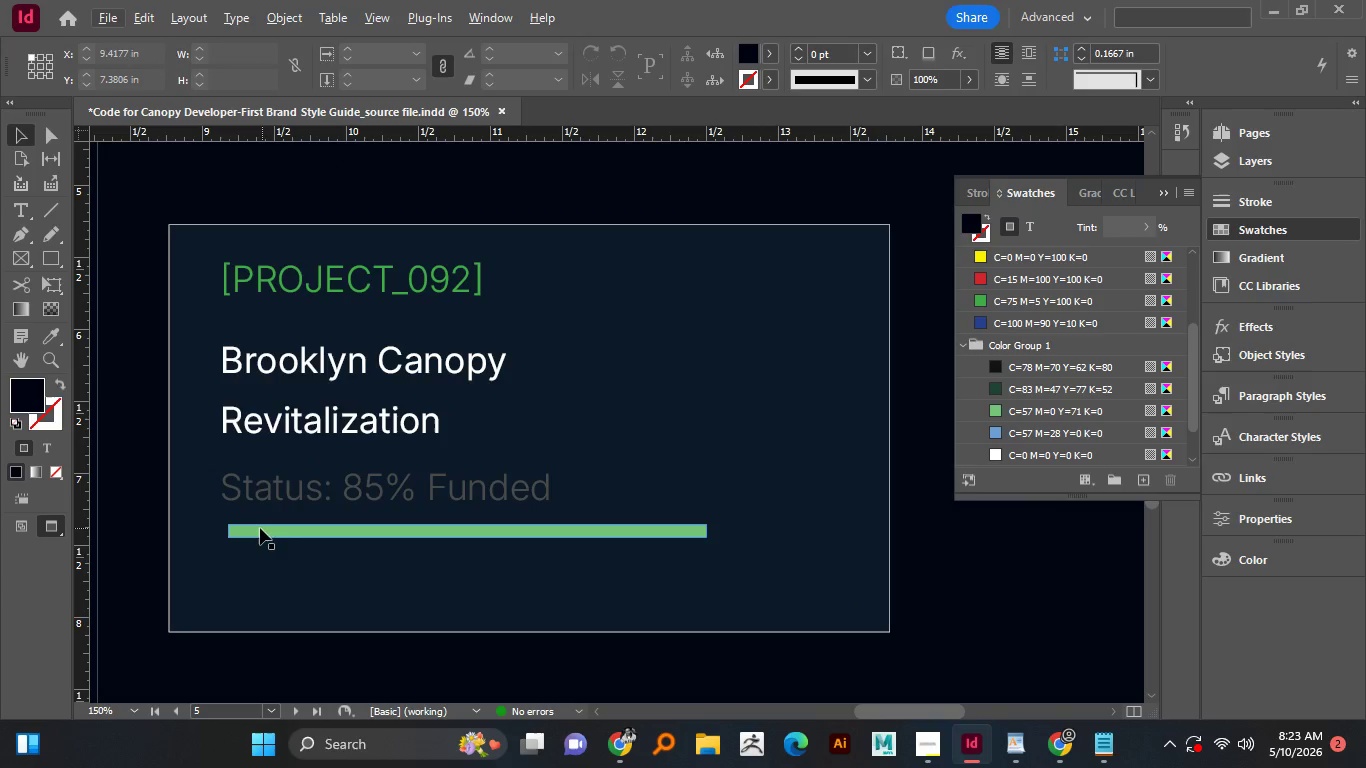 
scroll: coordinate [684, 534], scroll_direction: up, amount: 3.0
 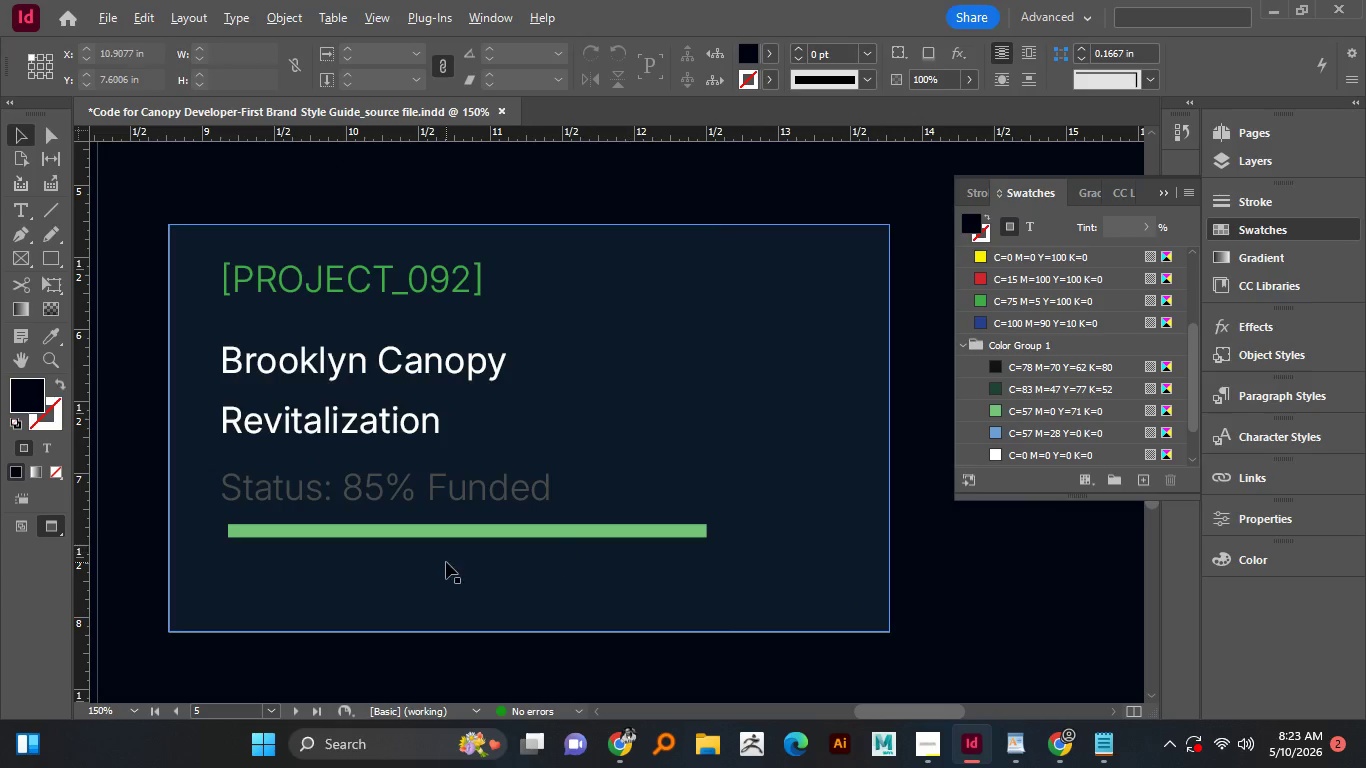 
key(Alt+AltLeft)
 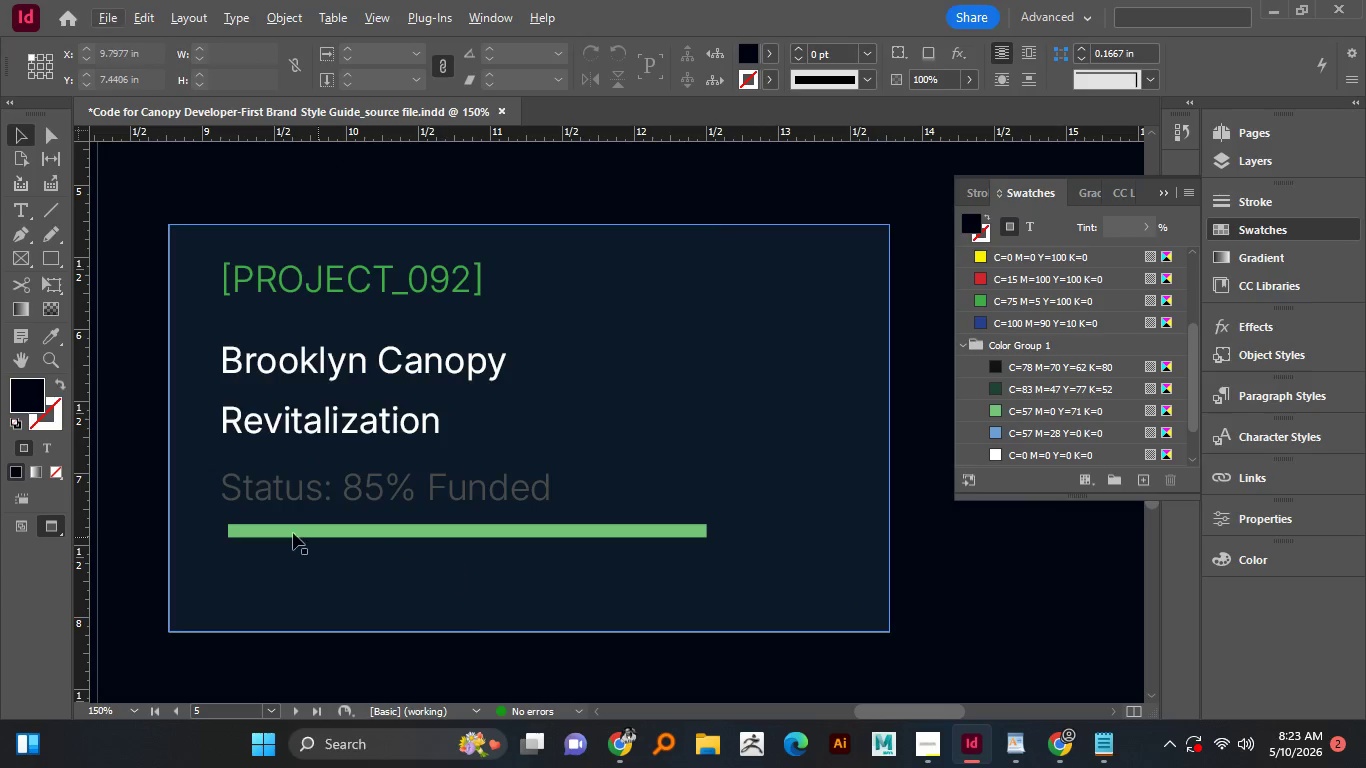 
key(Alt+AltLeft)
 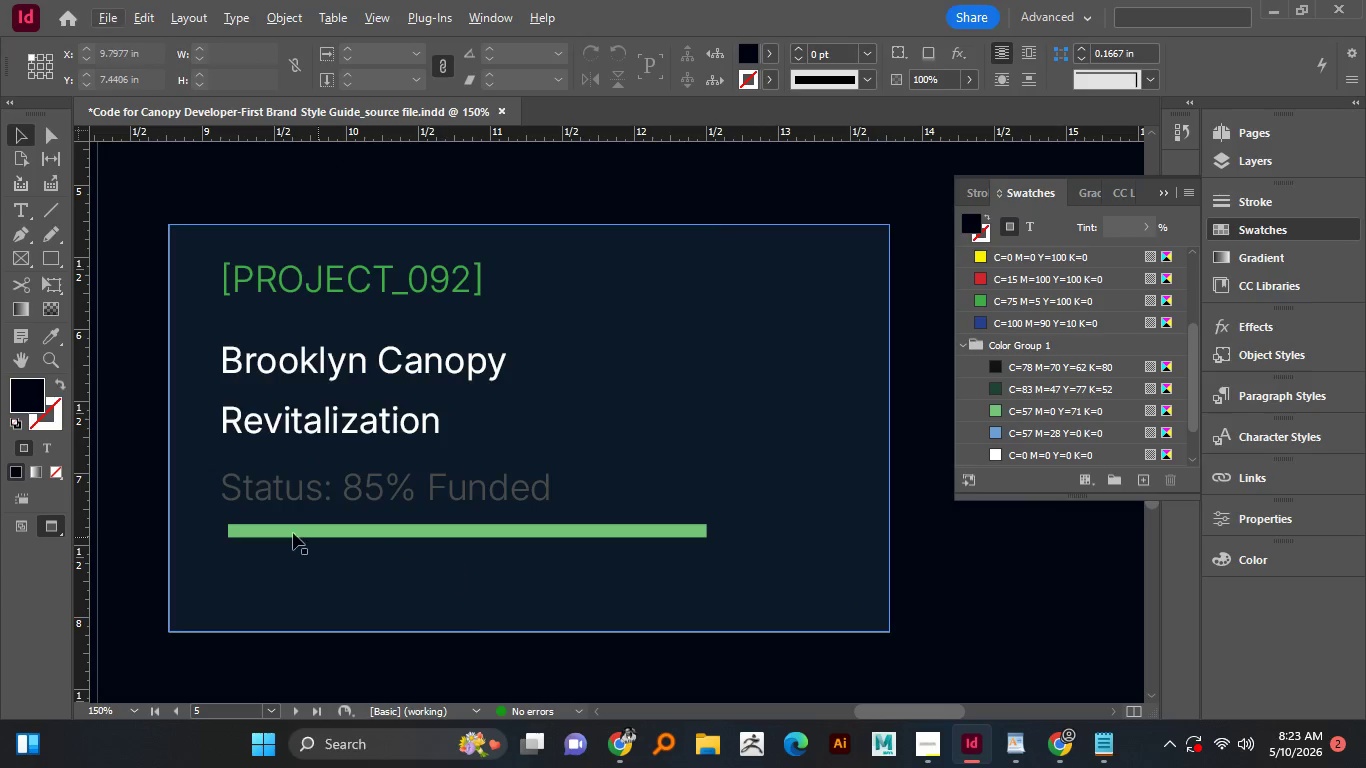 
key(Alt+AltLeft)
 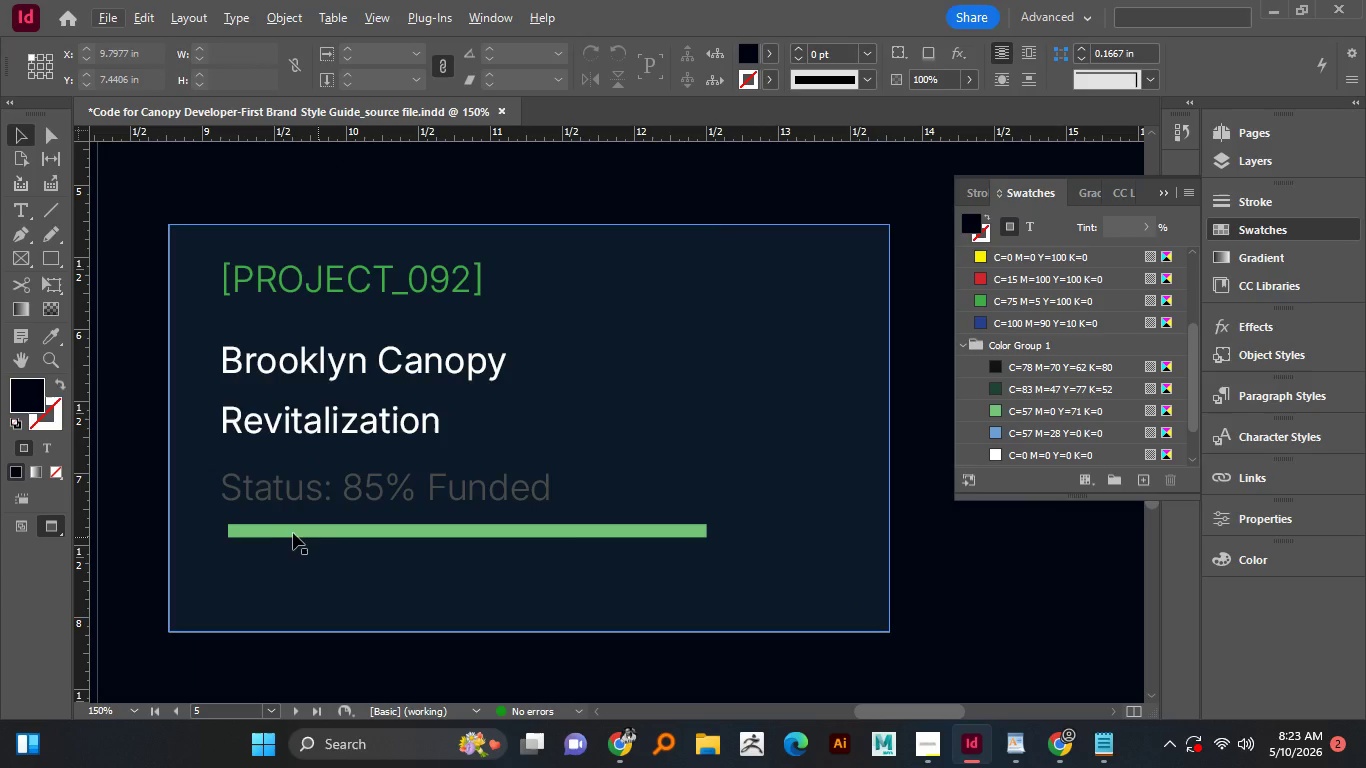 
key(Alt+AltLeft)
 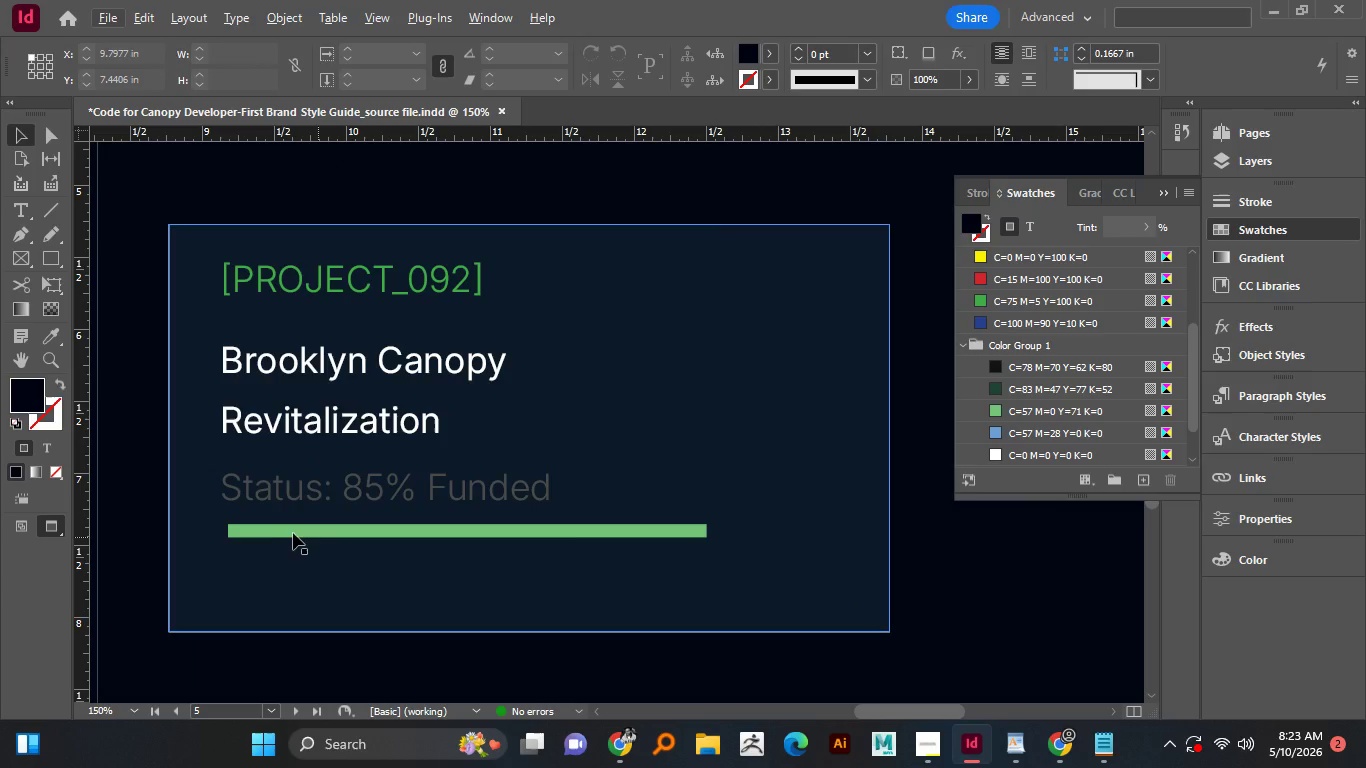 
key(Alt+AltLeft)
 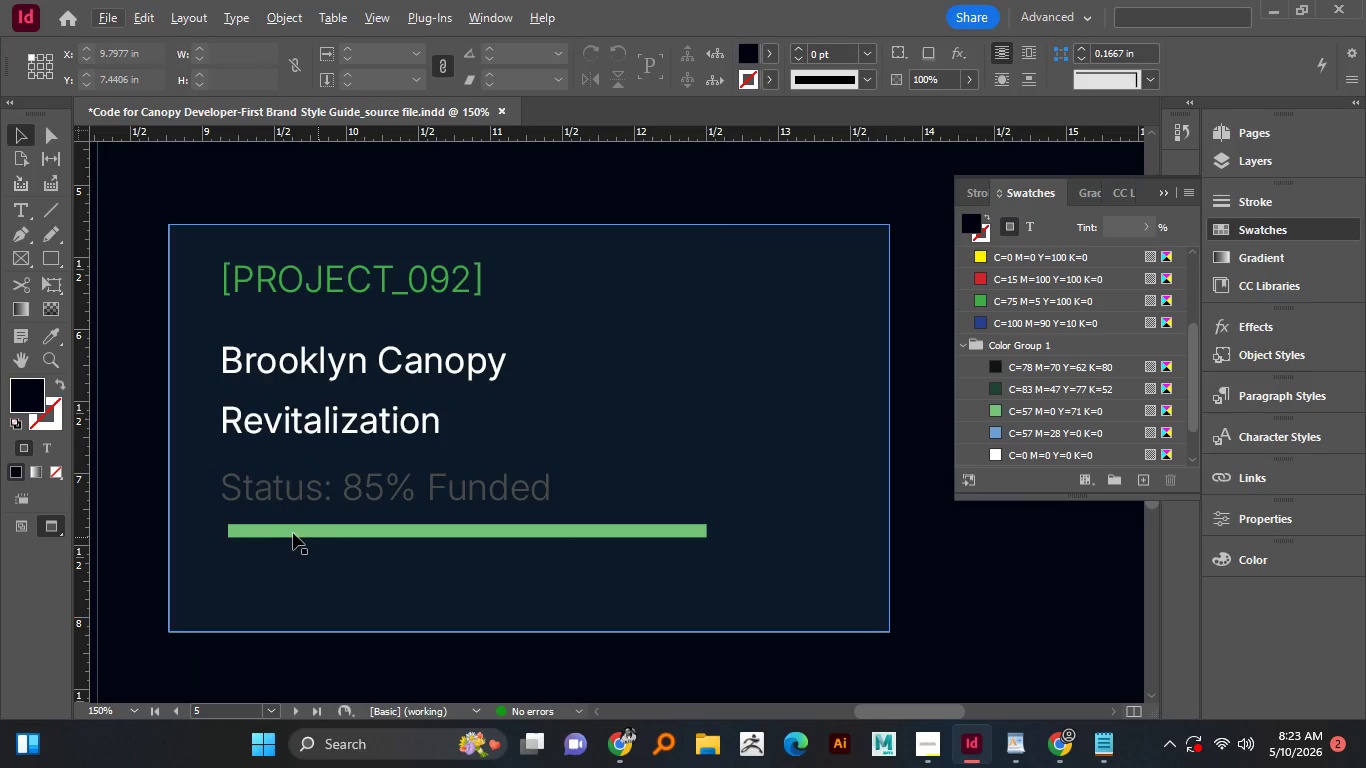 
hold_key(key=AltLeft, duration=4.67)
left_click_drag(start_coordinate=[259, 530], to_coordinate=[253, 534])
 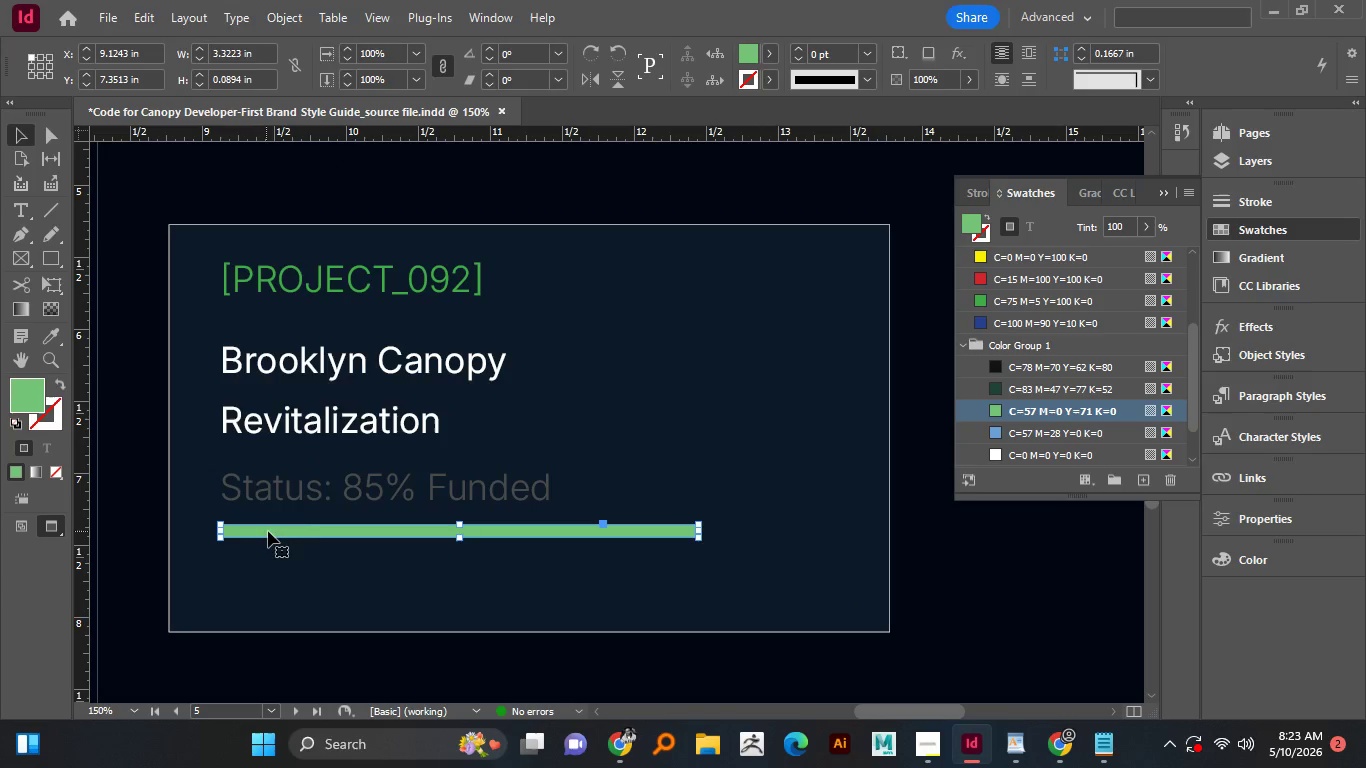 
hold_key(key=ShiftLeft, duration=0.89)
 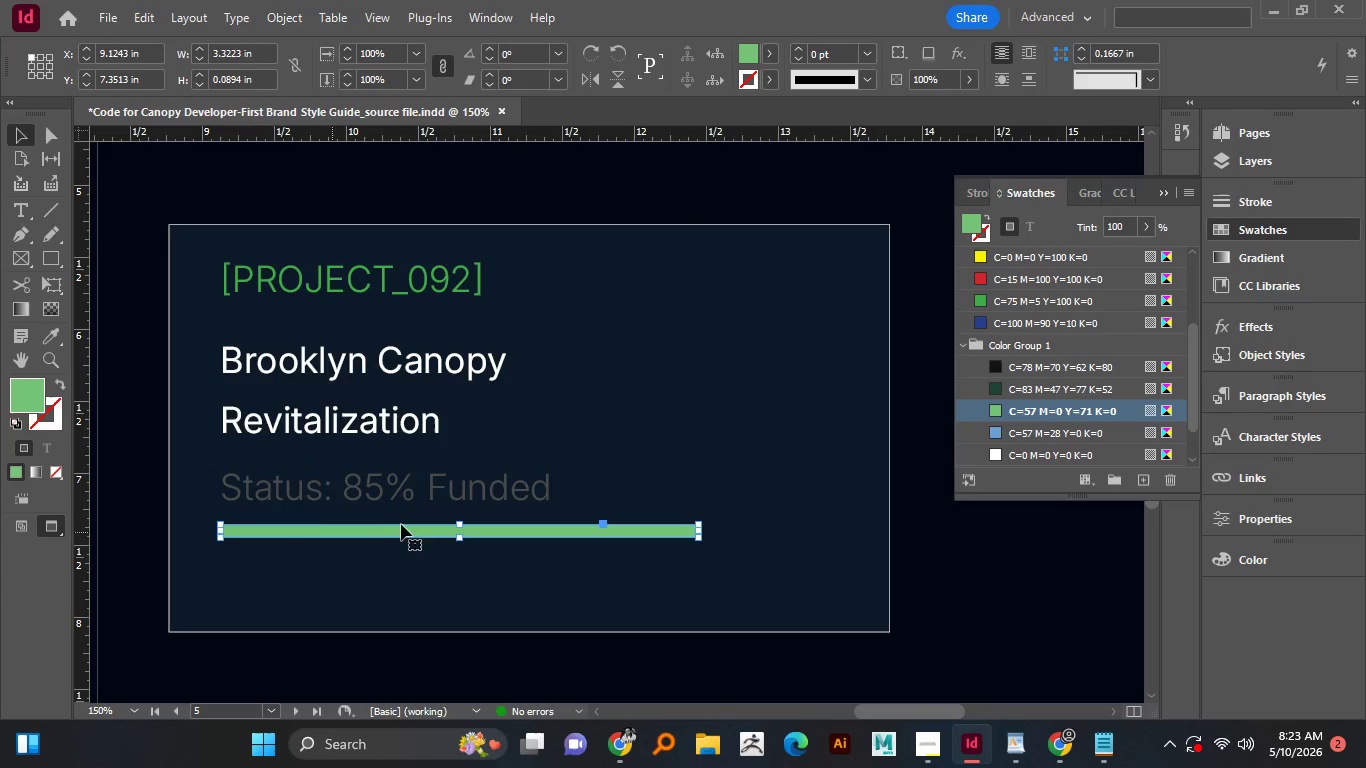 
hold_key(key=AltLeft, duration=0.52)
scroll: coordinate [440, 547], scroll_direction: up, amount: 1.0
 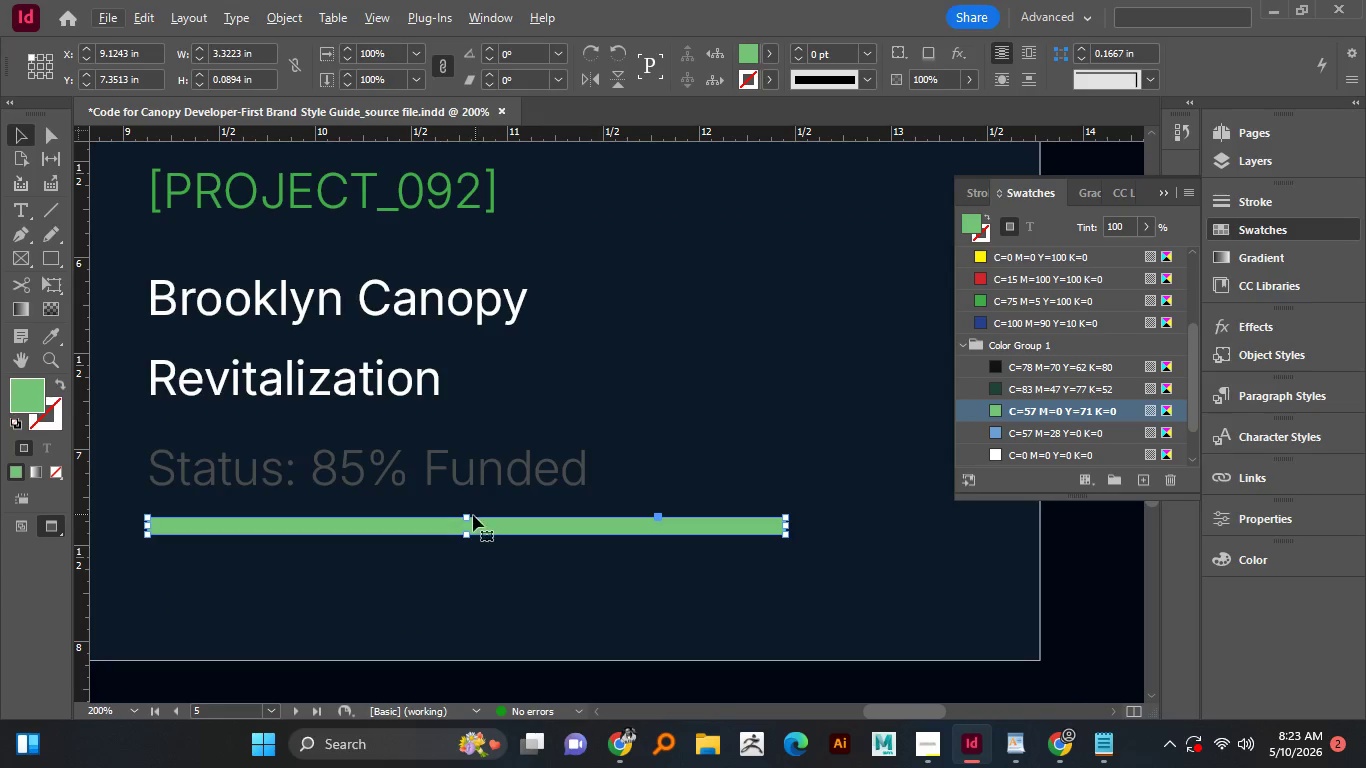 
hold_key(key=AltLeft, duration=1.53)
left_click_drag(start_coordinate=[467, 517], to_coordinate=[464, 524])
 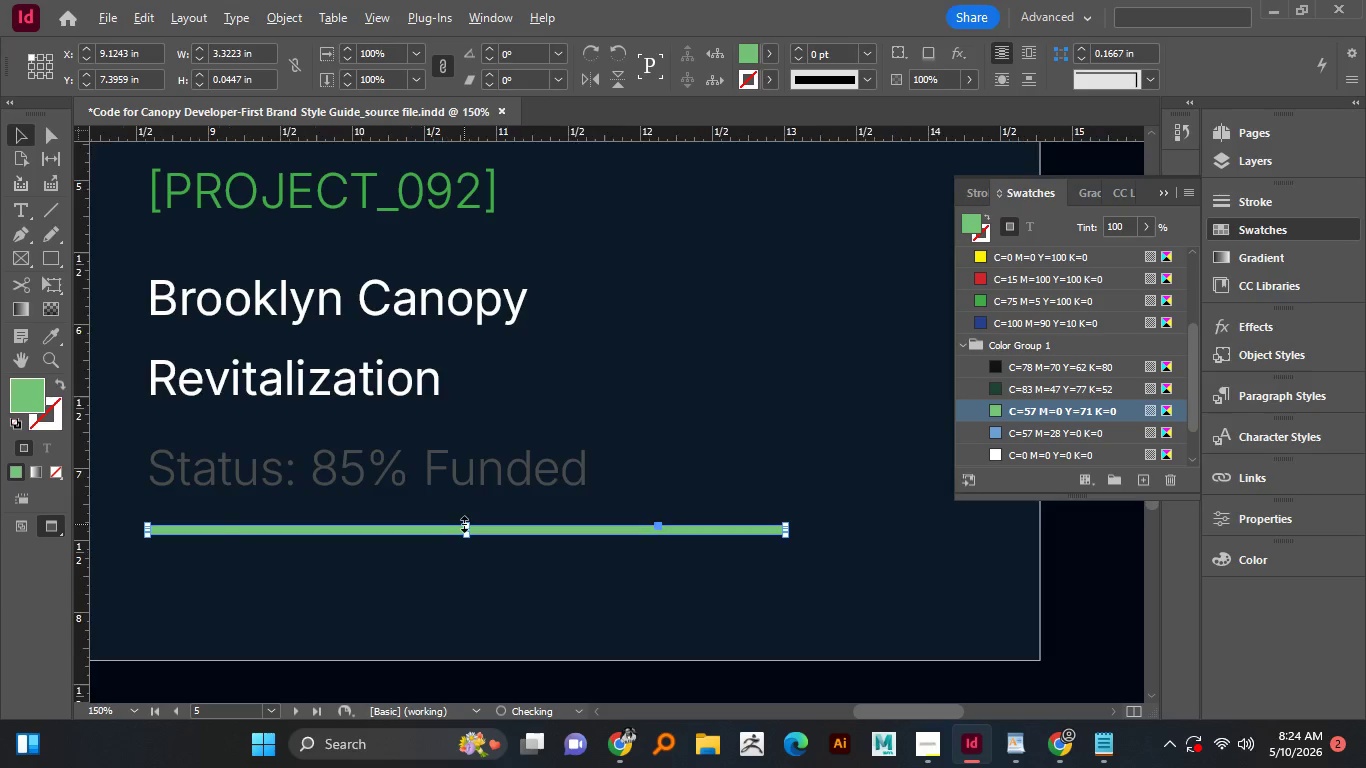 
hold_key(key=AltLeft, duration=0.83)
 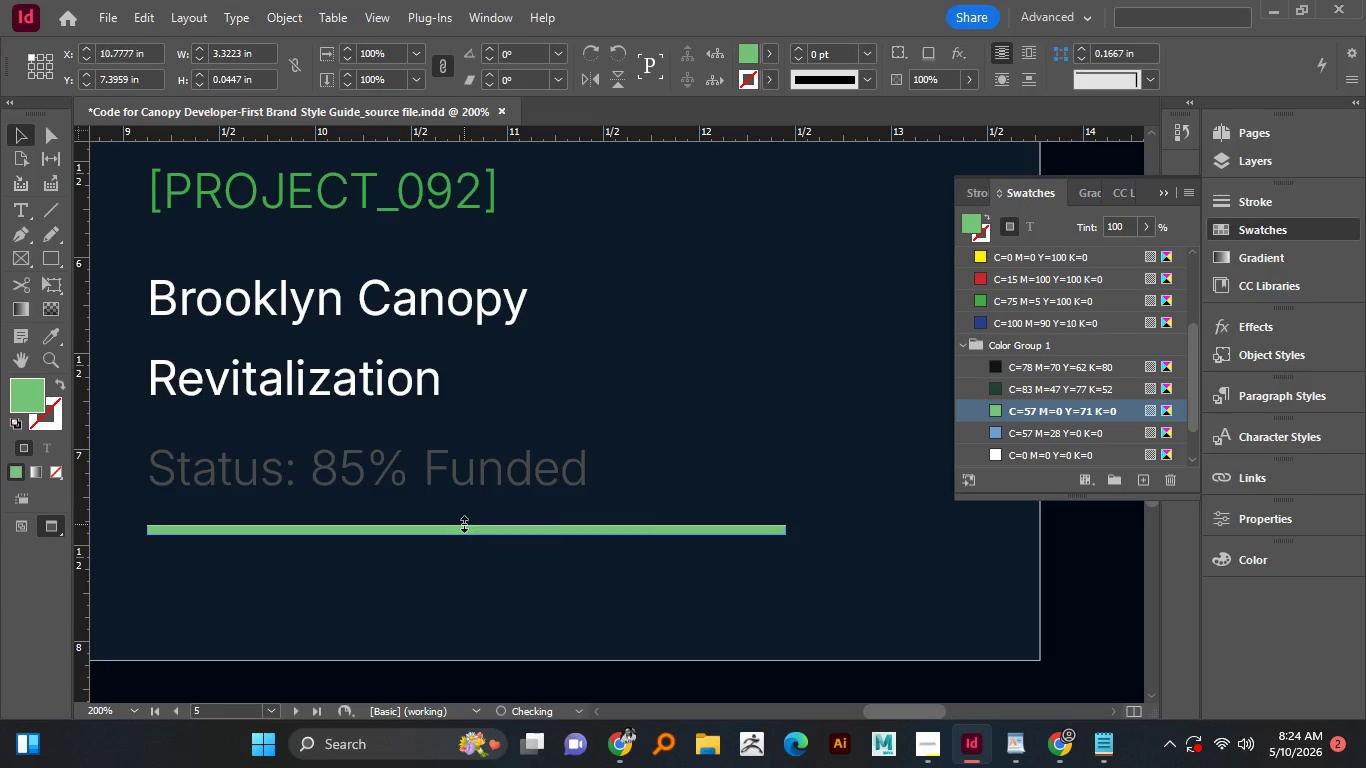 
hold_key(key=AltLeft, duration=0.69)
scroll: coordinate [464, 524], scroll_direction: down, amount: 2.0
 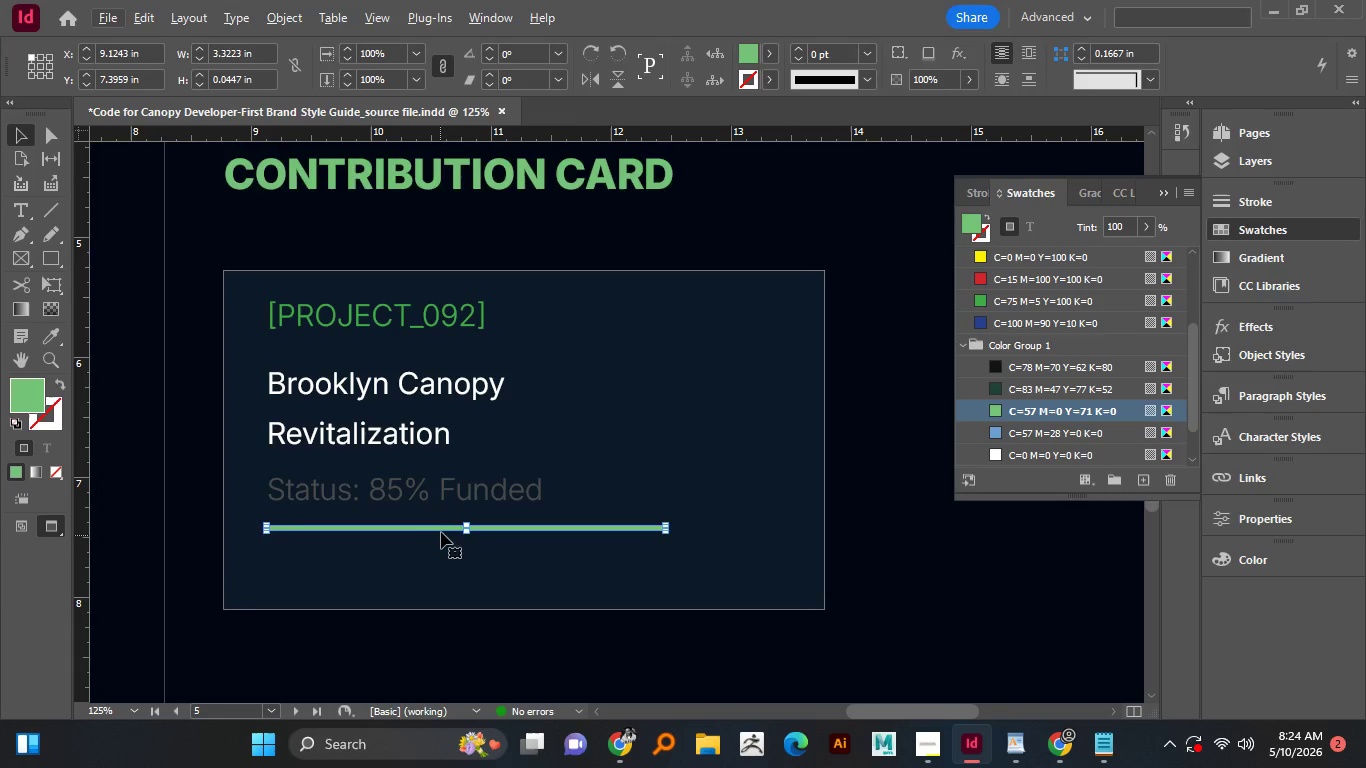 
left_click_drag(start_coordinate=[445, 527], to_coordinate=[848, 548])
 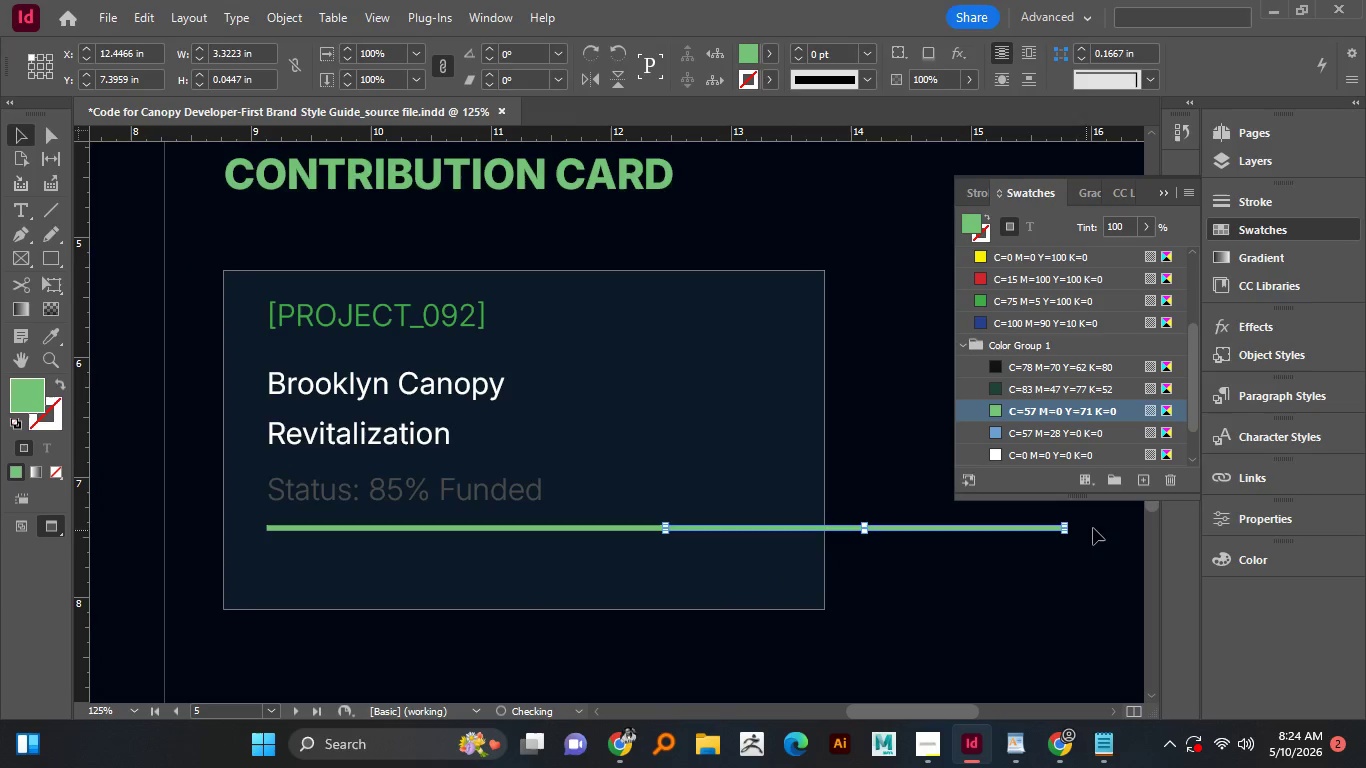 
hold_key(key=AltLeft, duration=2.58)
 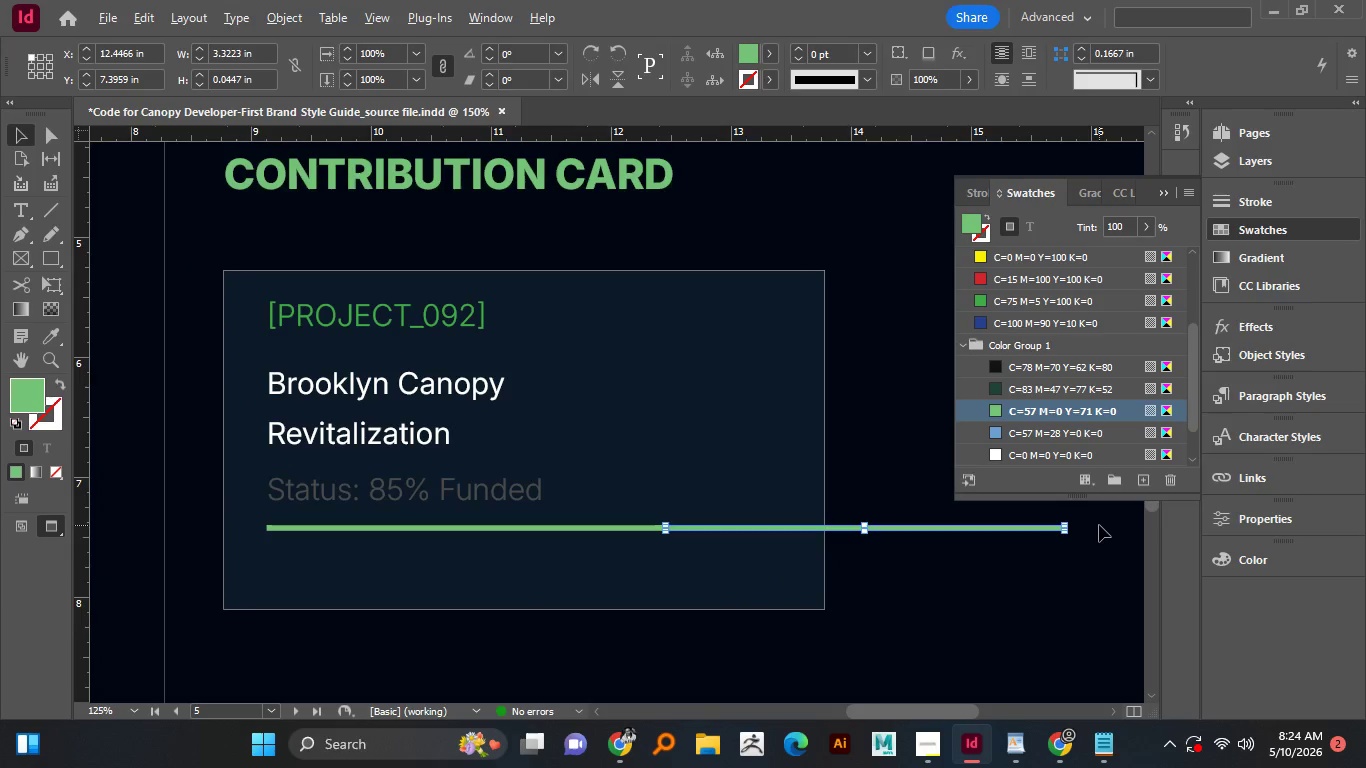 
hold_key(key=ShiftLeft, duration=1.51)
 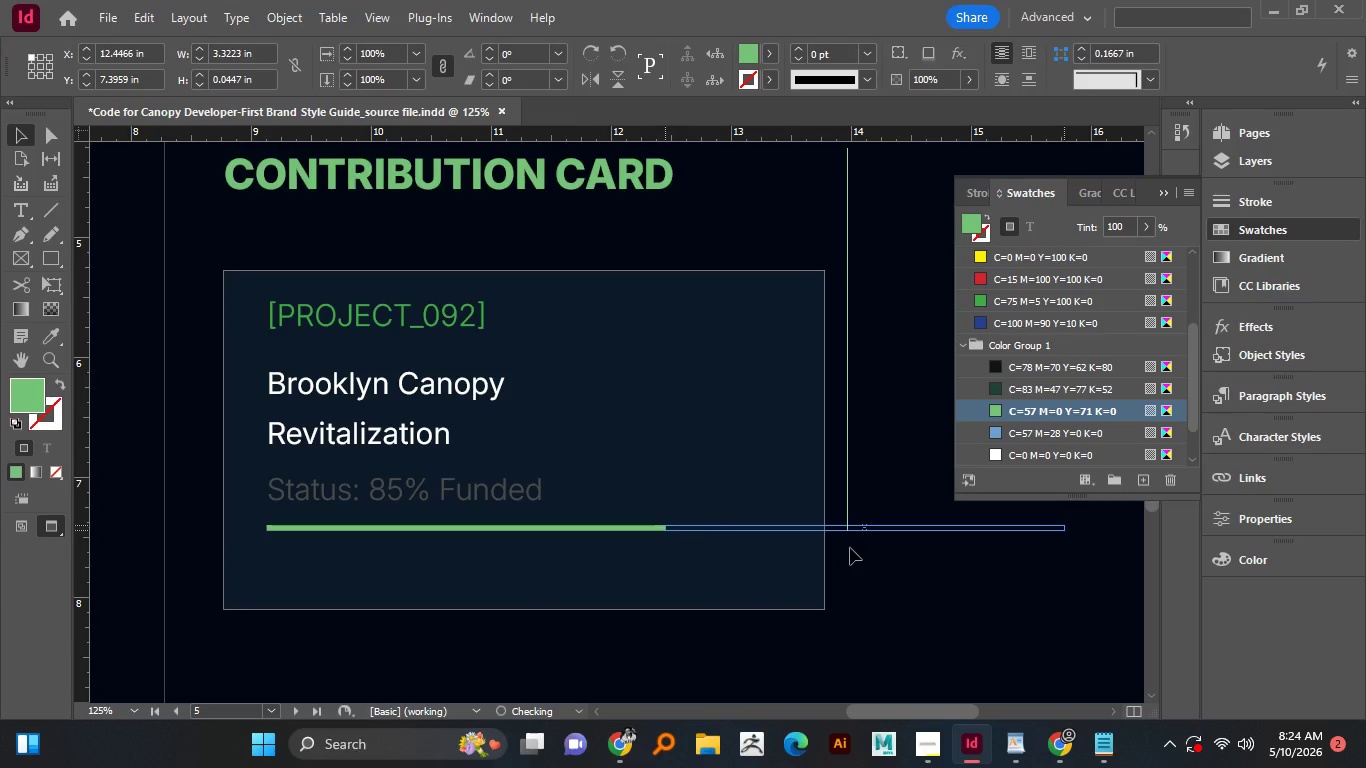 
hold_key(key=ShiftLeft, duration=0.78)
 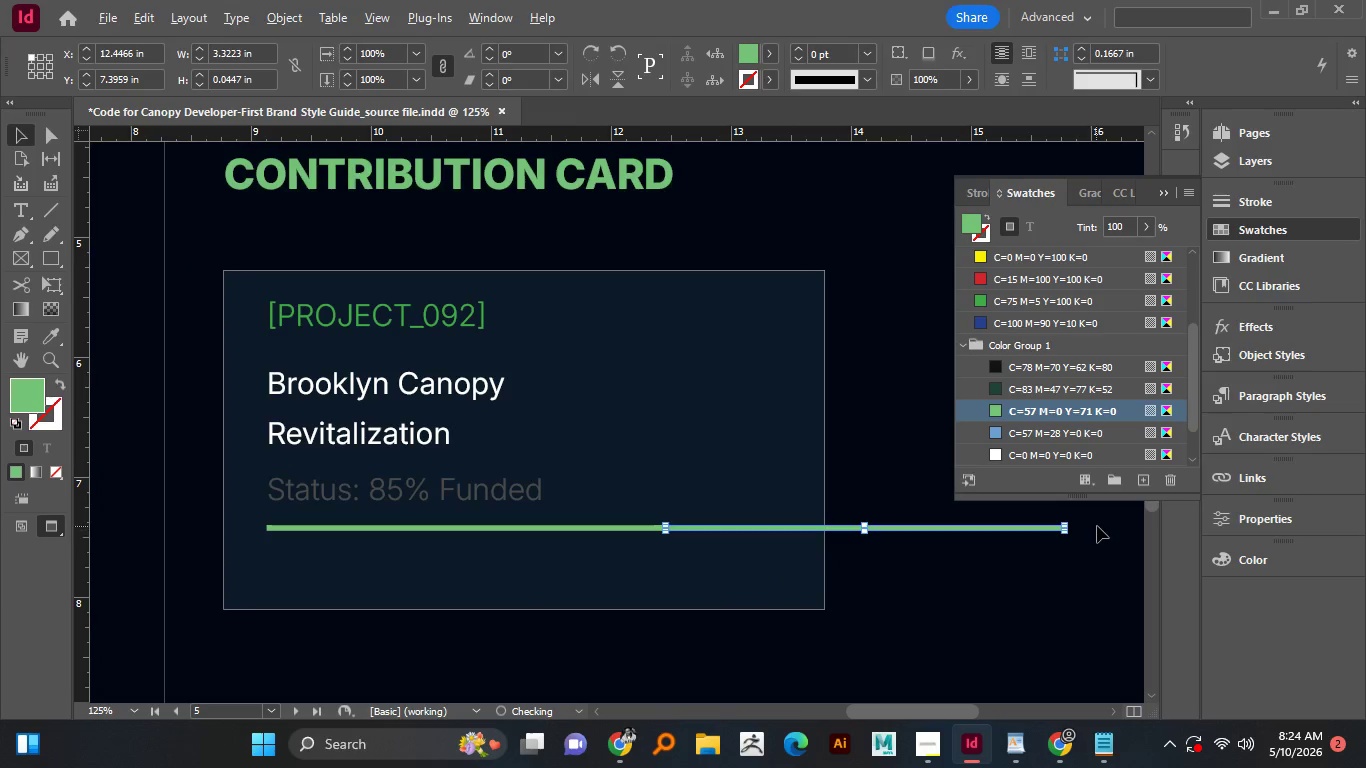 
hold_key(key=AltLeft, duration=1.52)
scroll: coordinate [1099, 525], scroll_direction: up, amount: 1.0
 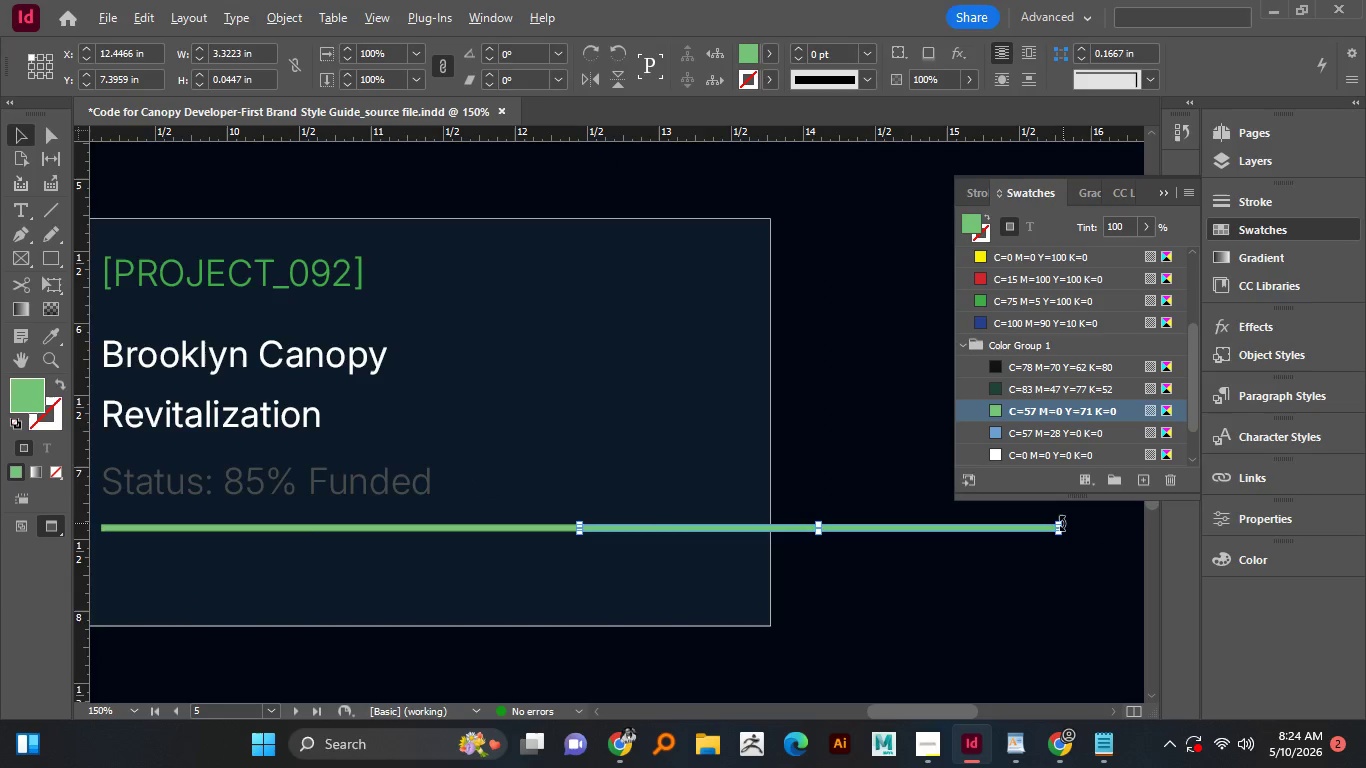 
key(Alt+AltLeft)
 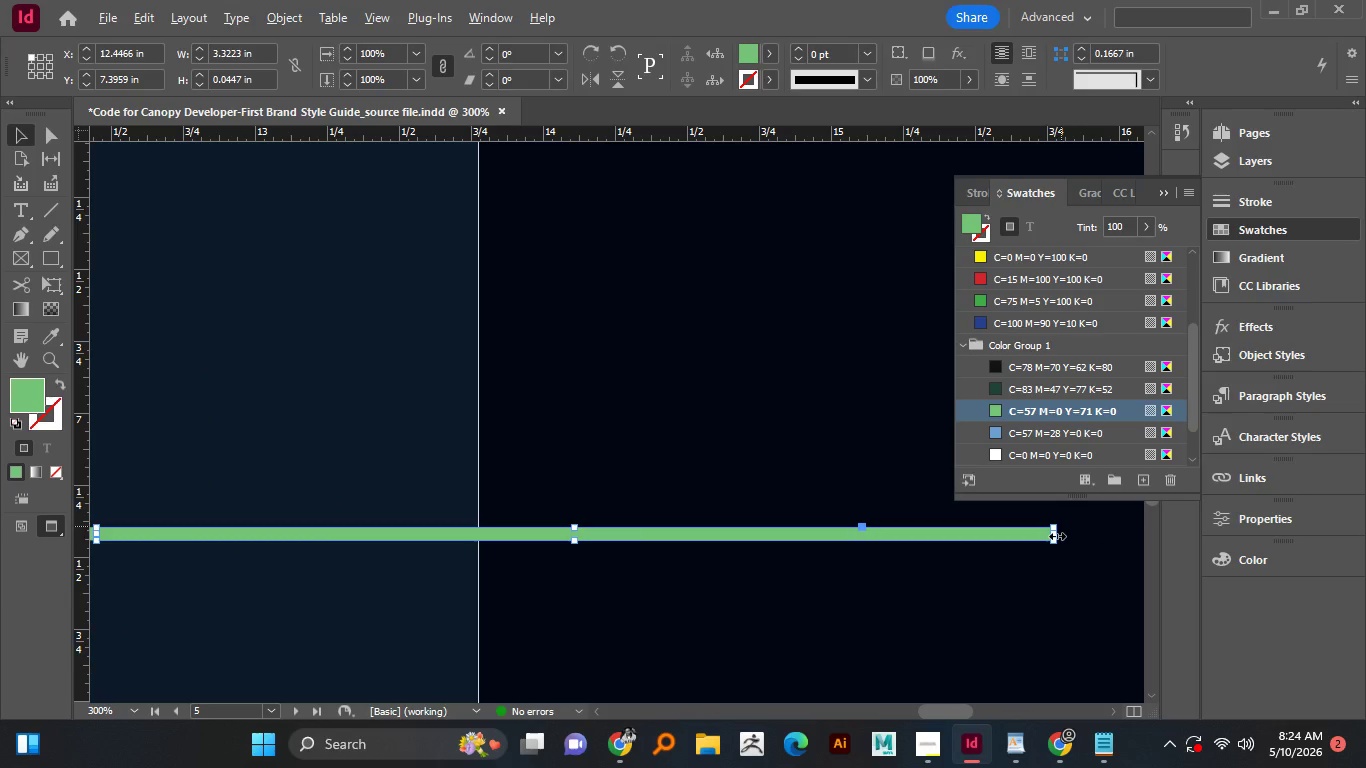 
key(Alt+AltLeft)
 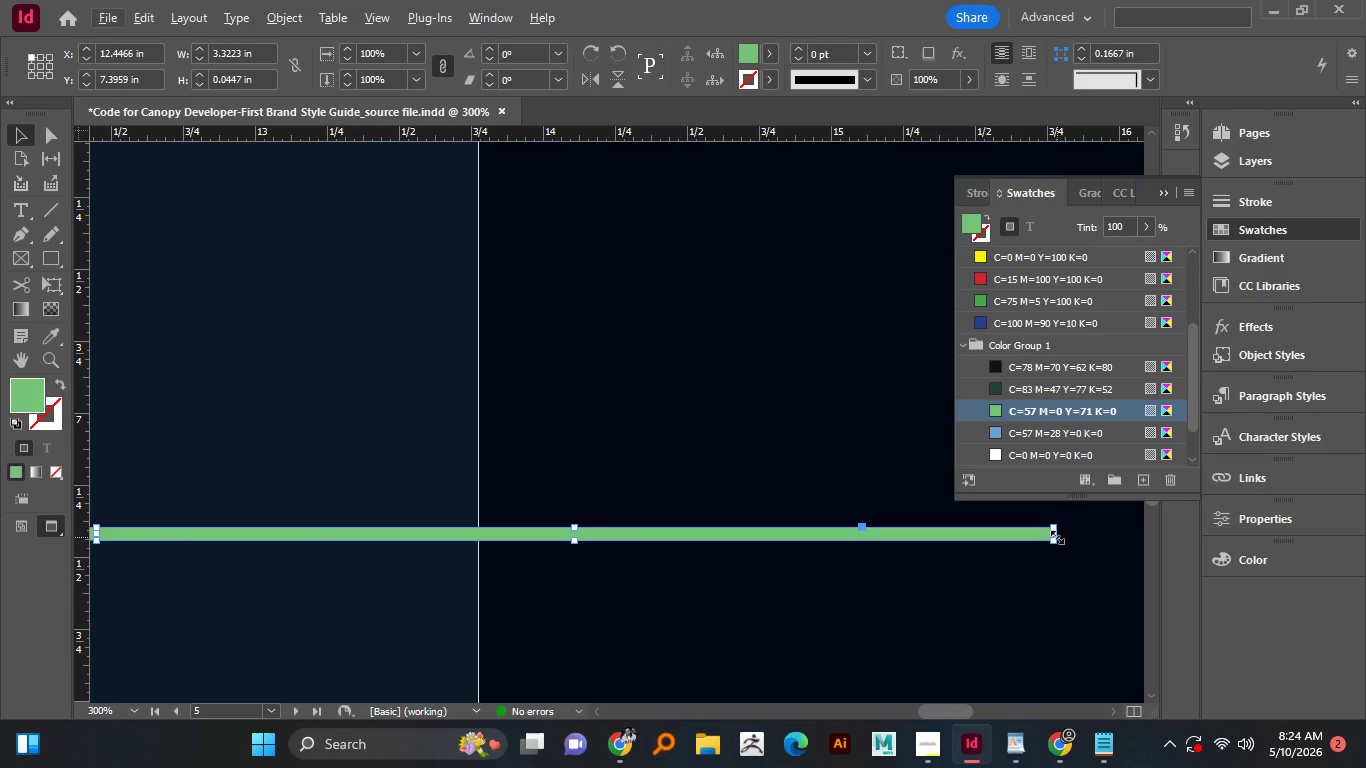 
key(Alt+AltLeft)
 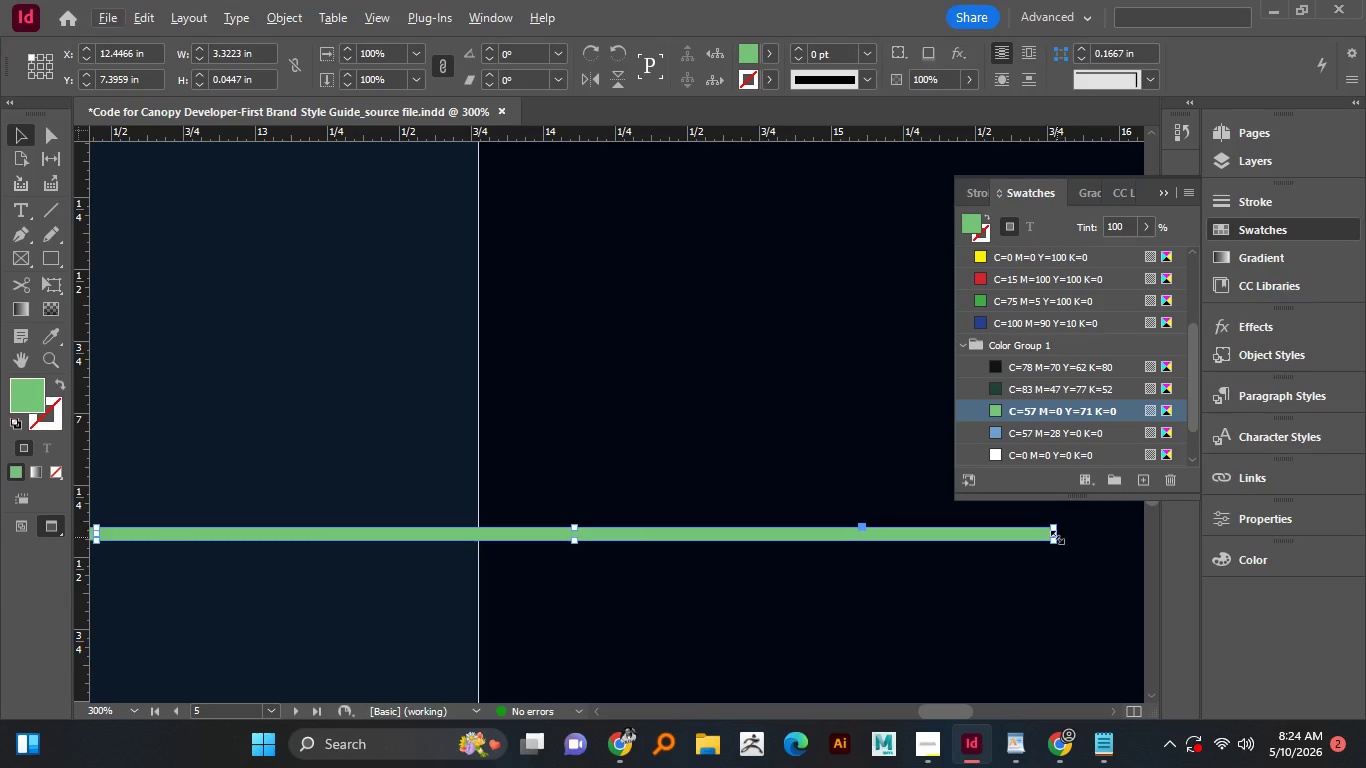 
key(Alt+AltLeft)
 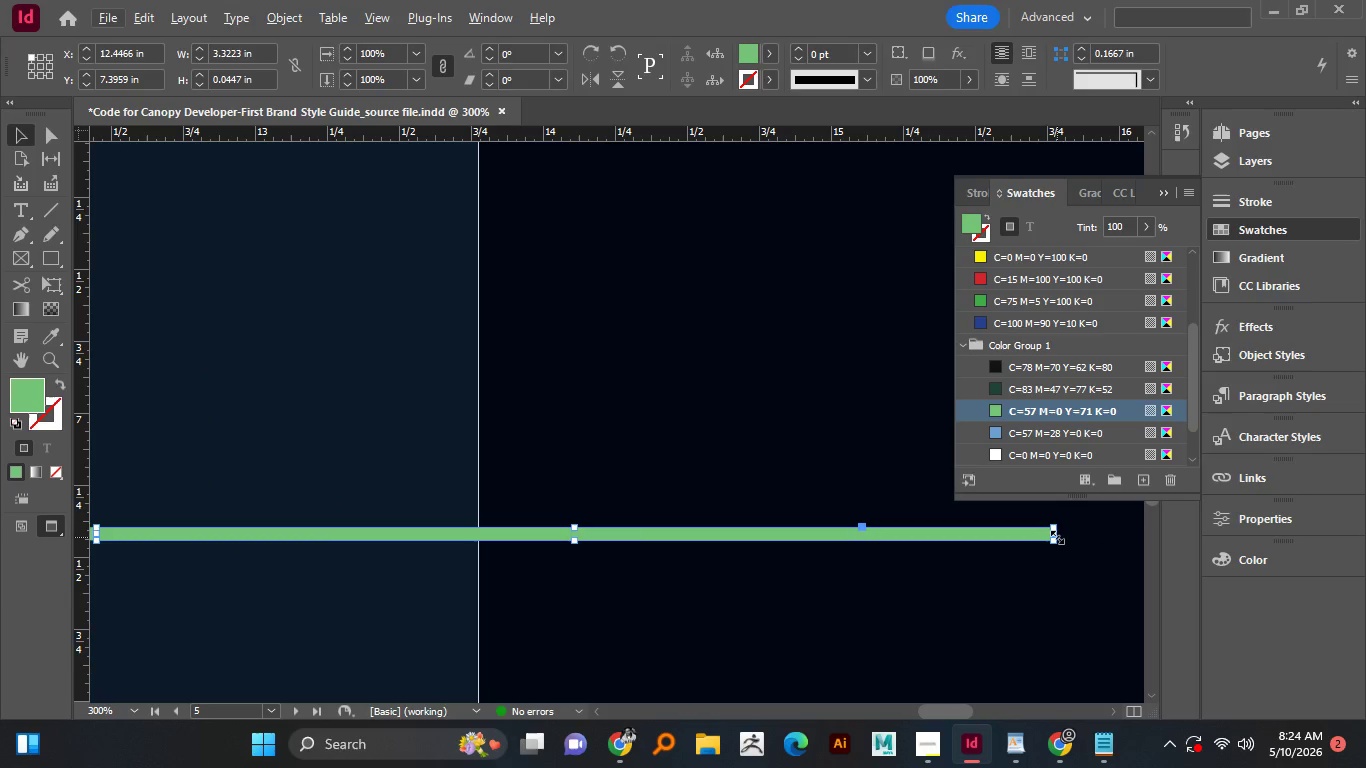 
key(Alt+AltLeft)
 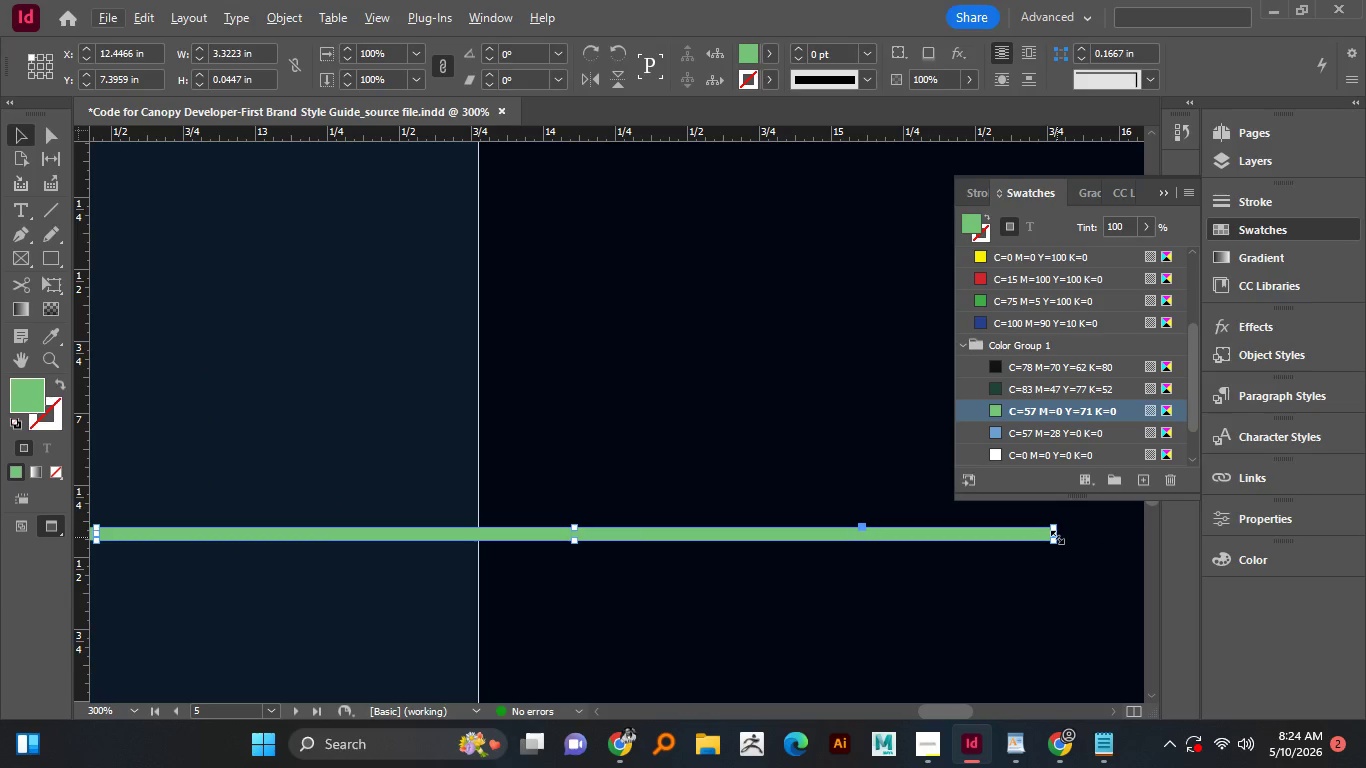 
scroll: coordinate [1063, 523], scroll_direction: up, amount: 2.0
 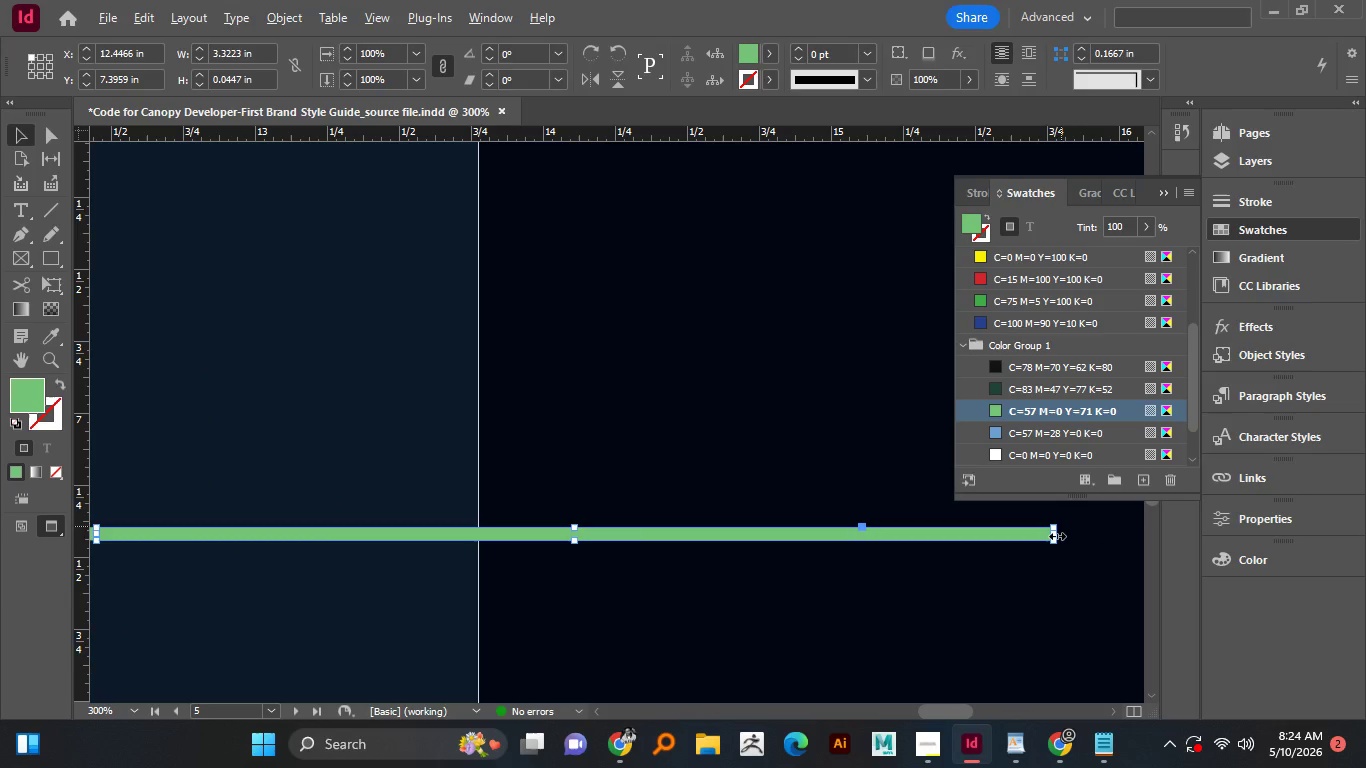 
key(Alt+AltLeft)
 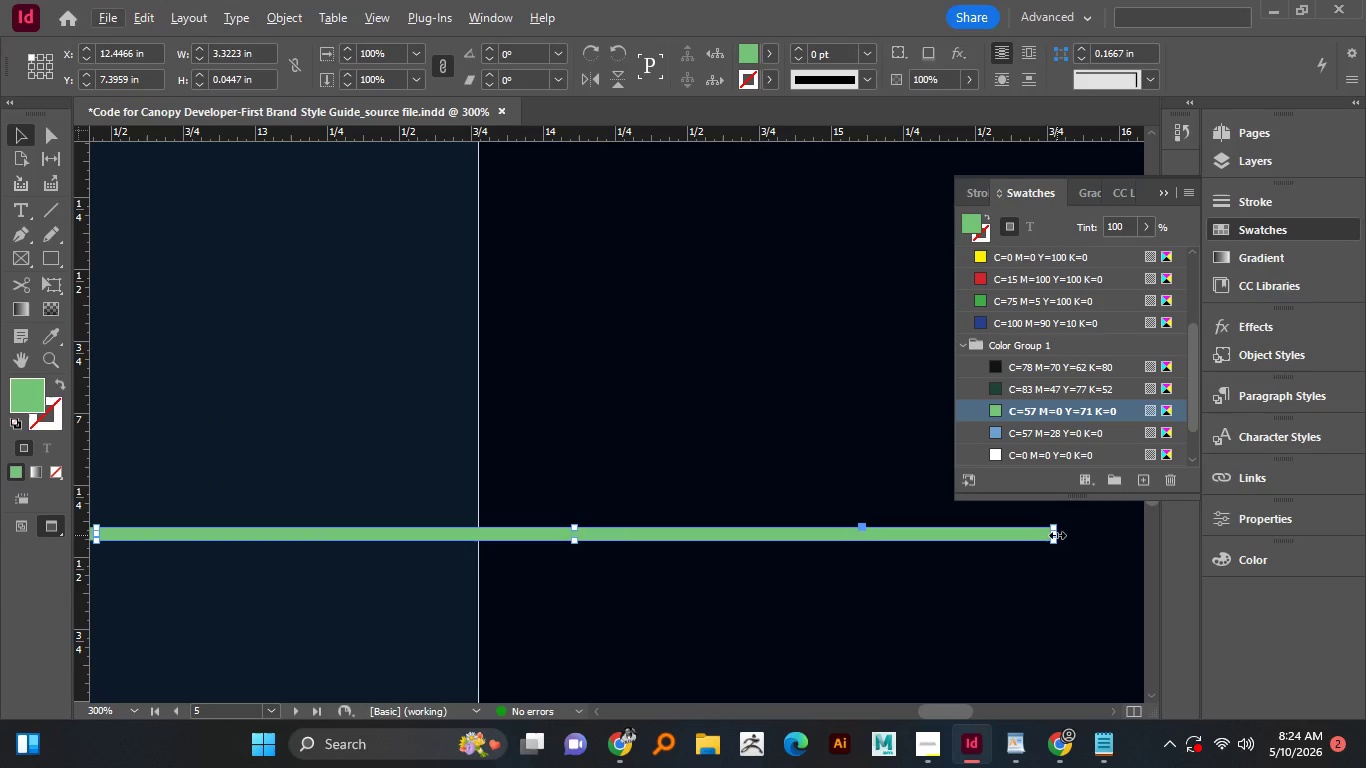 
left_click_drag(start_coordinate=[1057, 535], to_coordinate=[223, 527])
 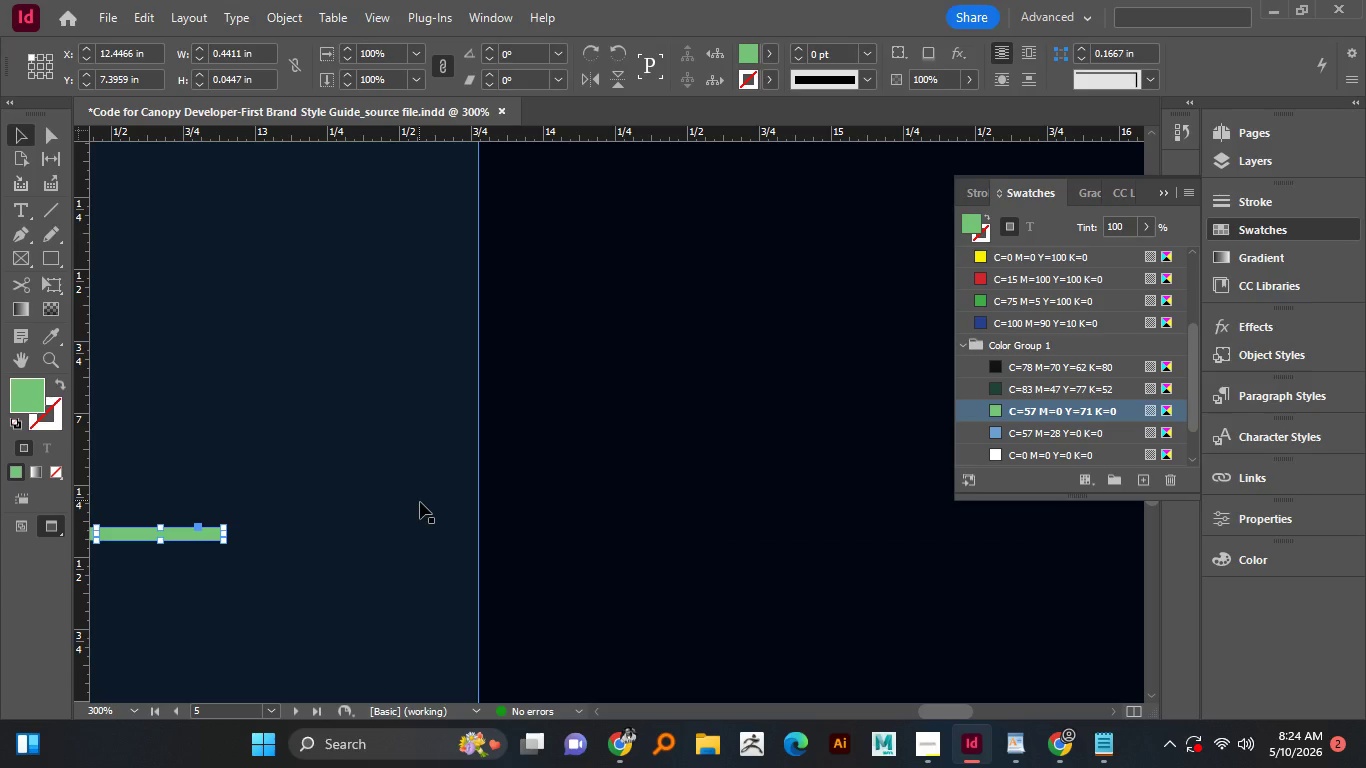 
hold_key(key=AltLeft, duration=1.42)
scroll: coordinate [369, 519], scroll_direction: down, amount: 3.0
 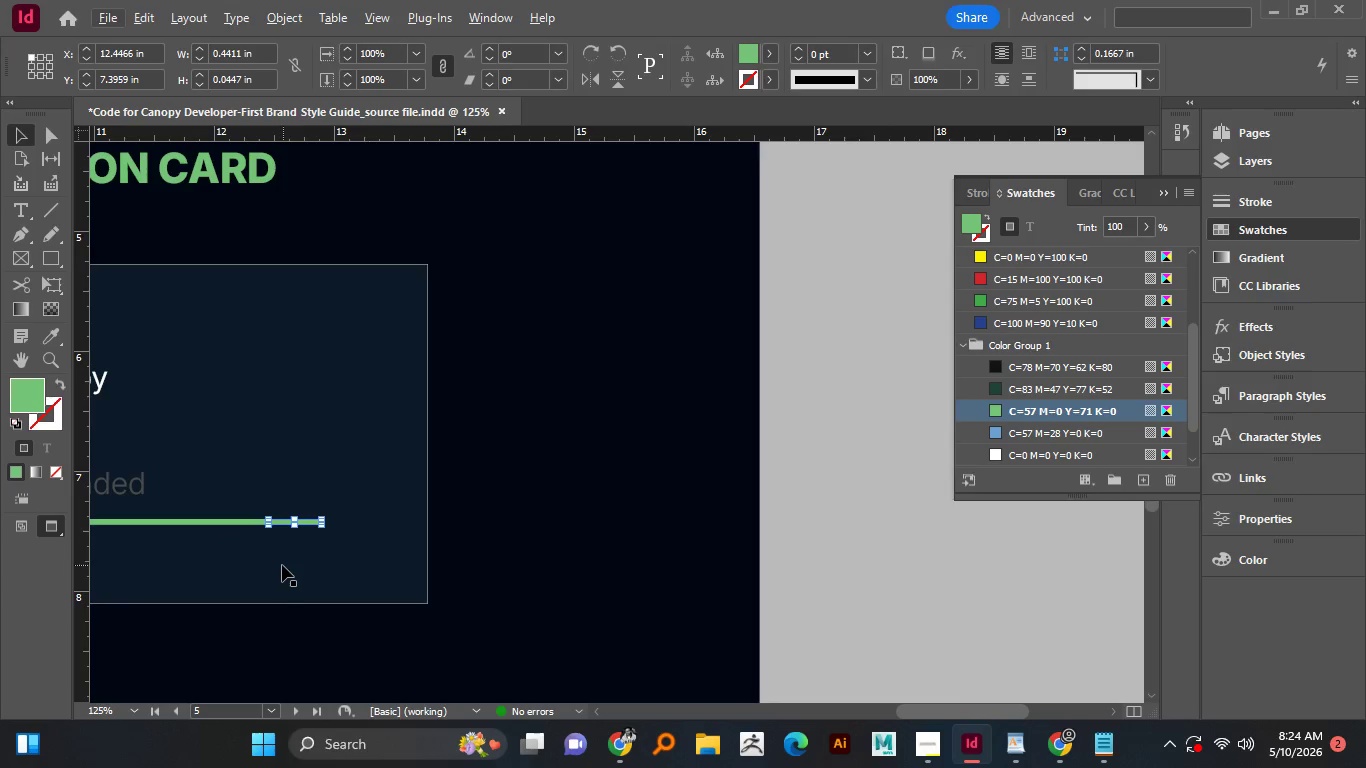 
hold_key(key=Space, duration=0.7)
 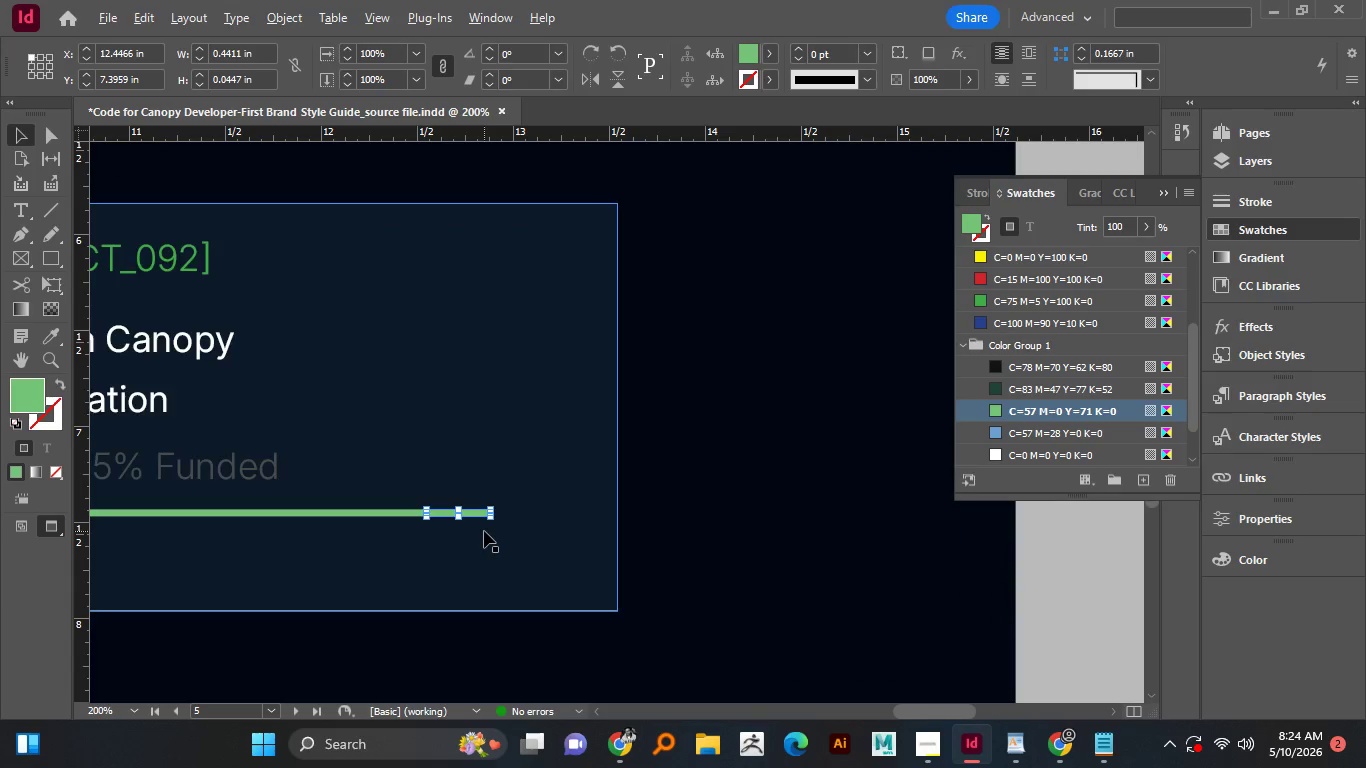 
left_click_drag(start_coordinate=[260, 550], to_coordinate=[429, 544])
 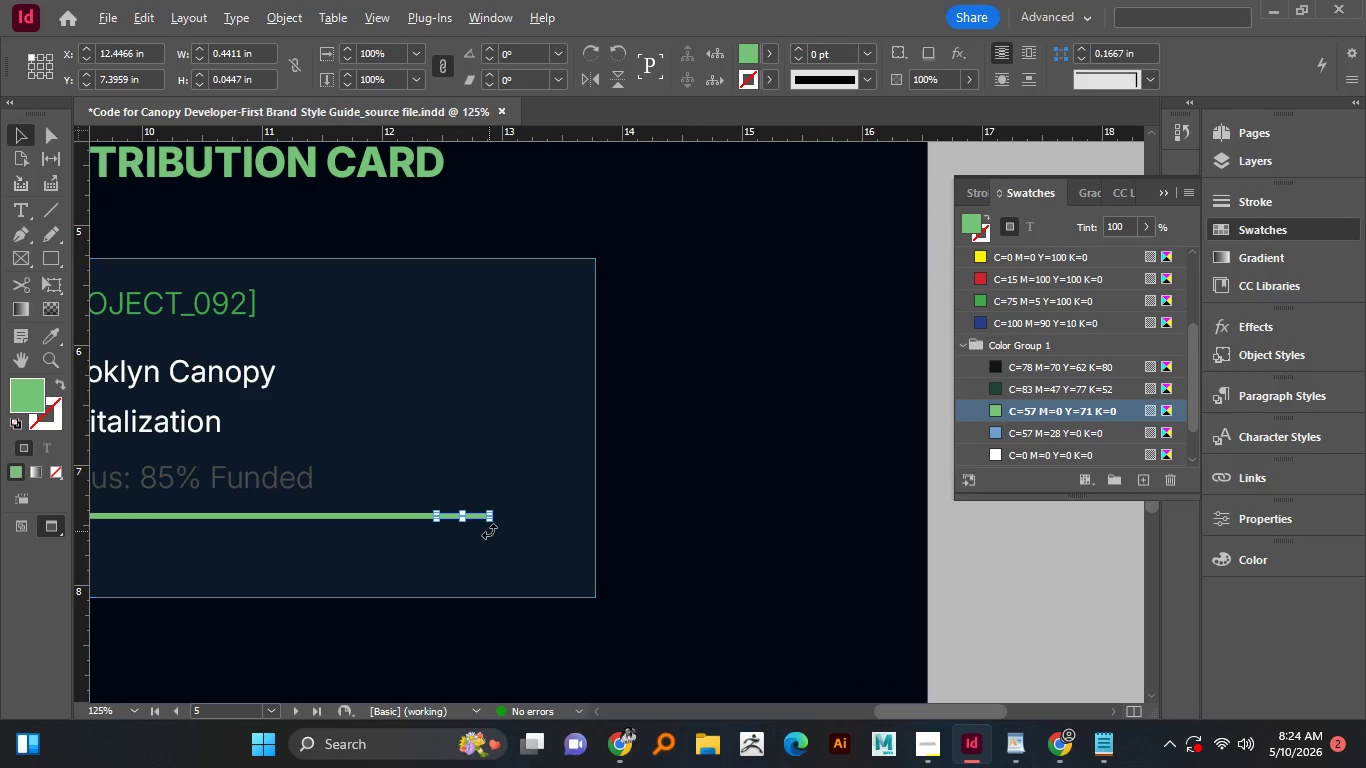 
hold_key(key=AltLeft, duration=1.5)
scroll: coordinate [482, 531], scroll_direction: up, amount: 4.0
 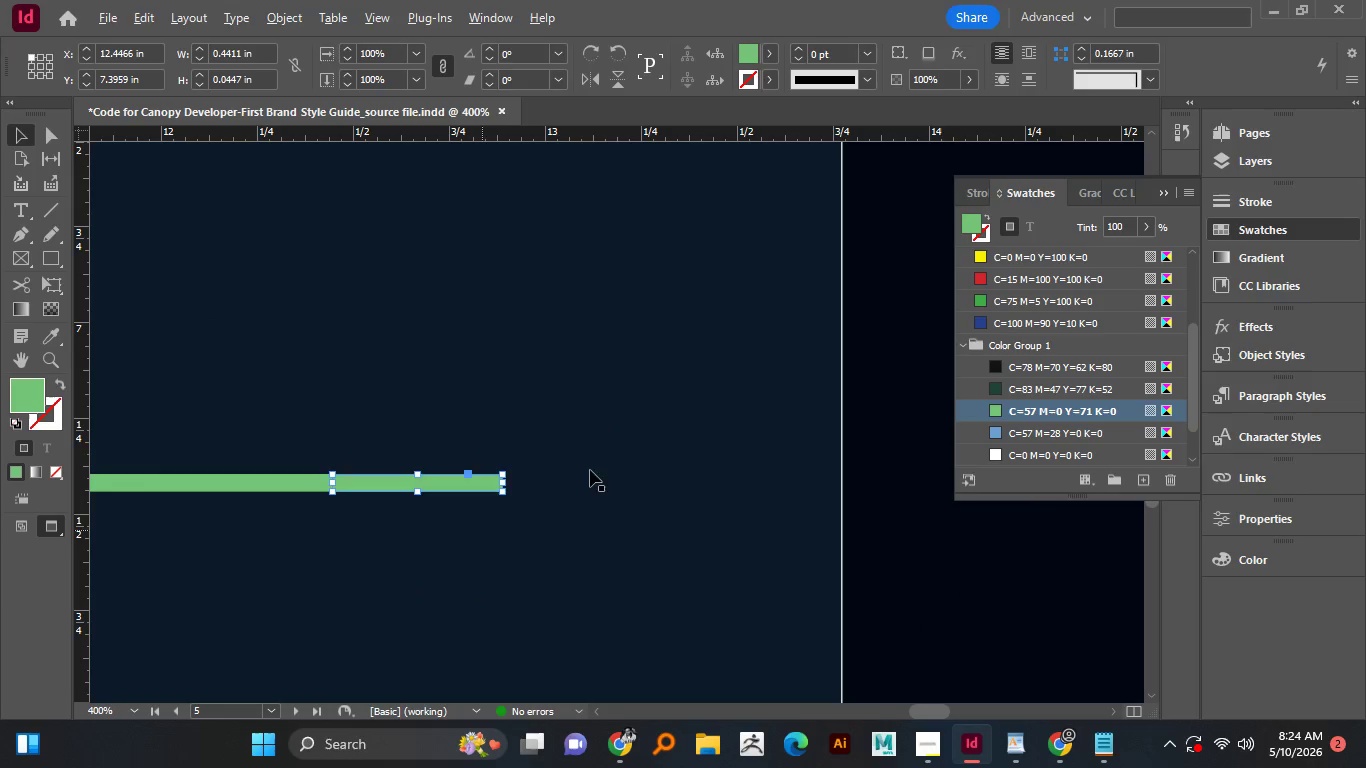 
key(Alt+AltLeft)
 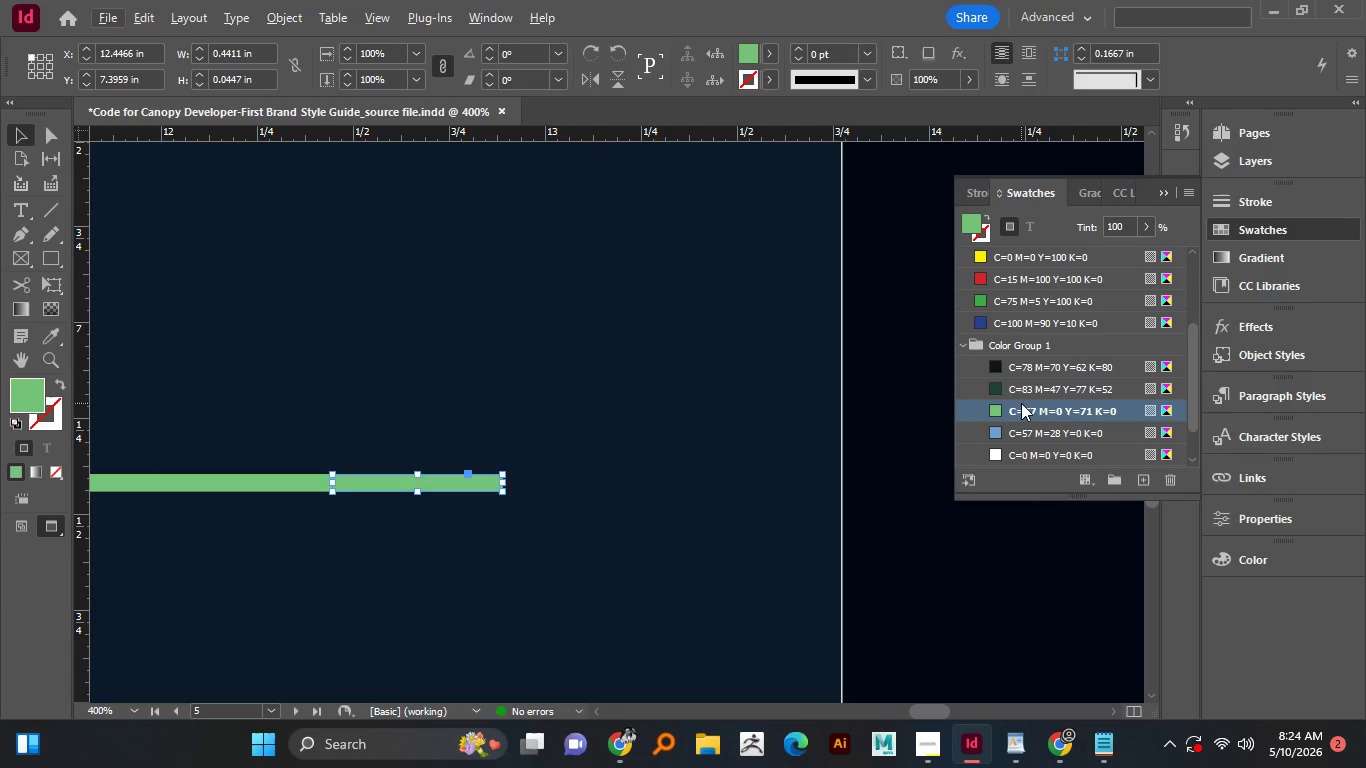 
left_click([995, 389])
 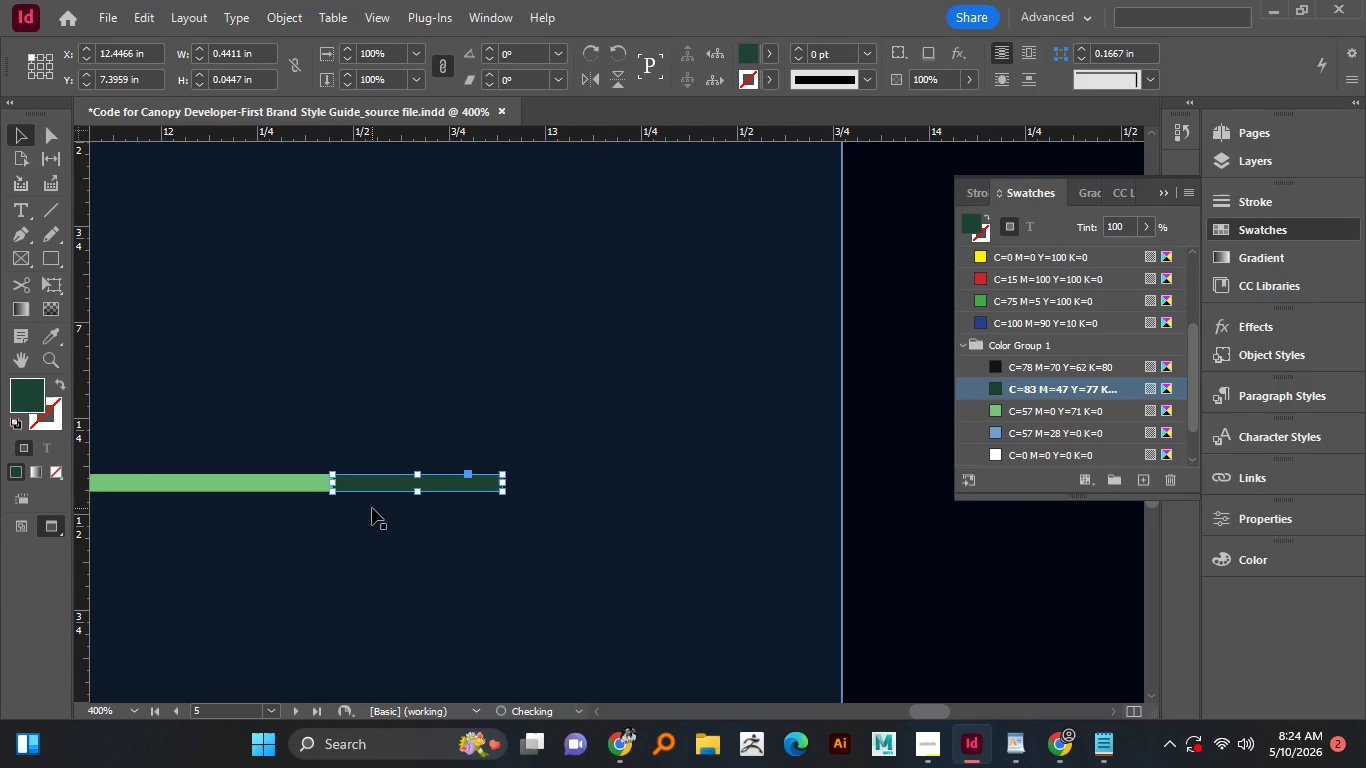 
left_click([516, 550])
 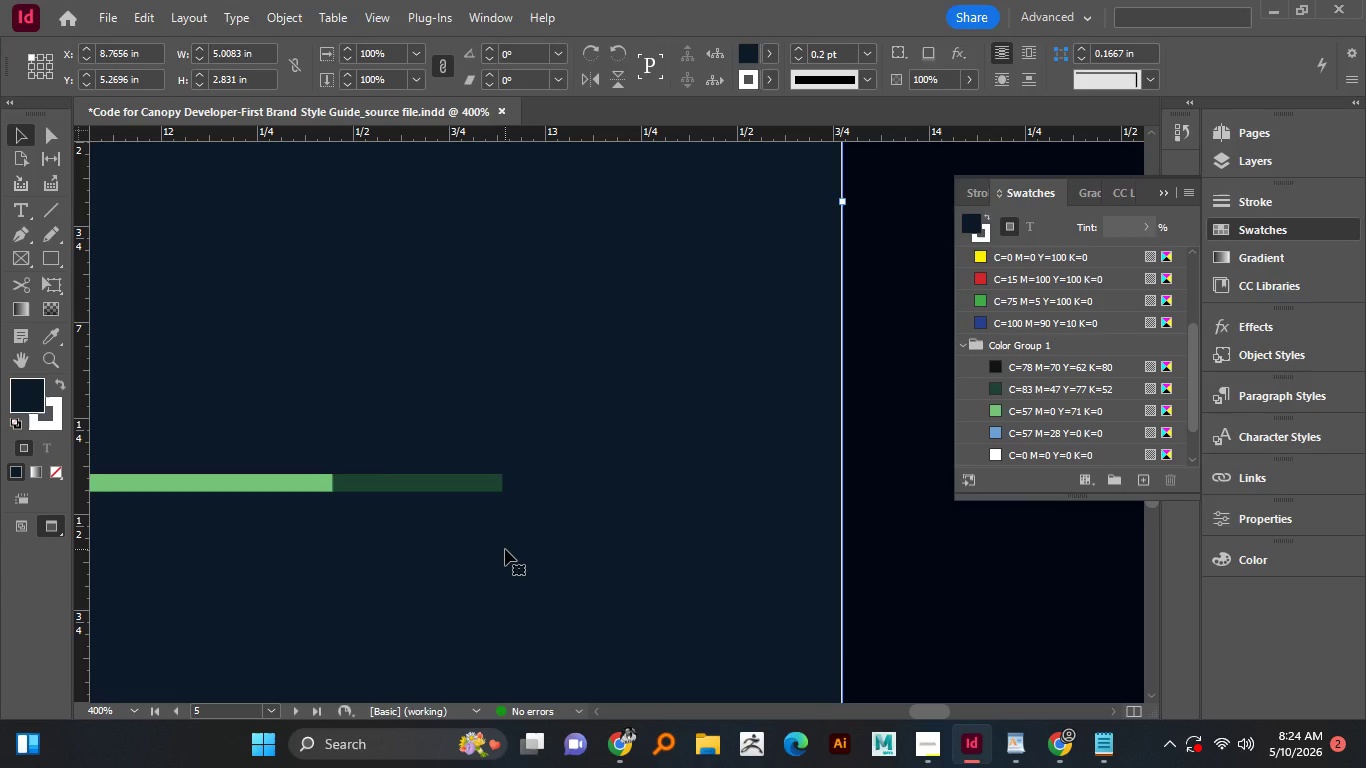 
hold_key(key=AltLeft, duration=1.51)
scroll: coordinate [505, 544], scroll_direction: down, amount: 3.0
 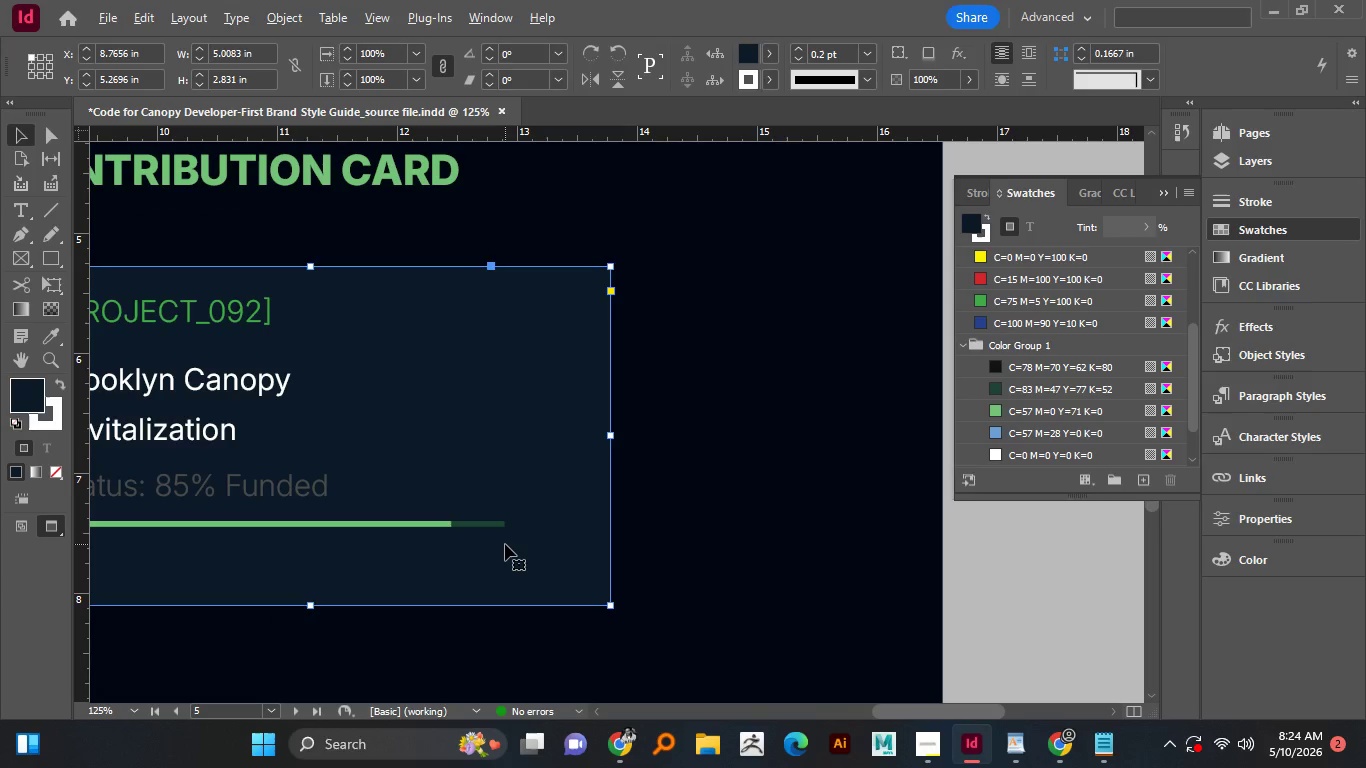 
hold_key(key=AltLeft, duration=0.55)
 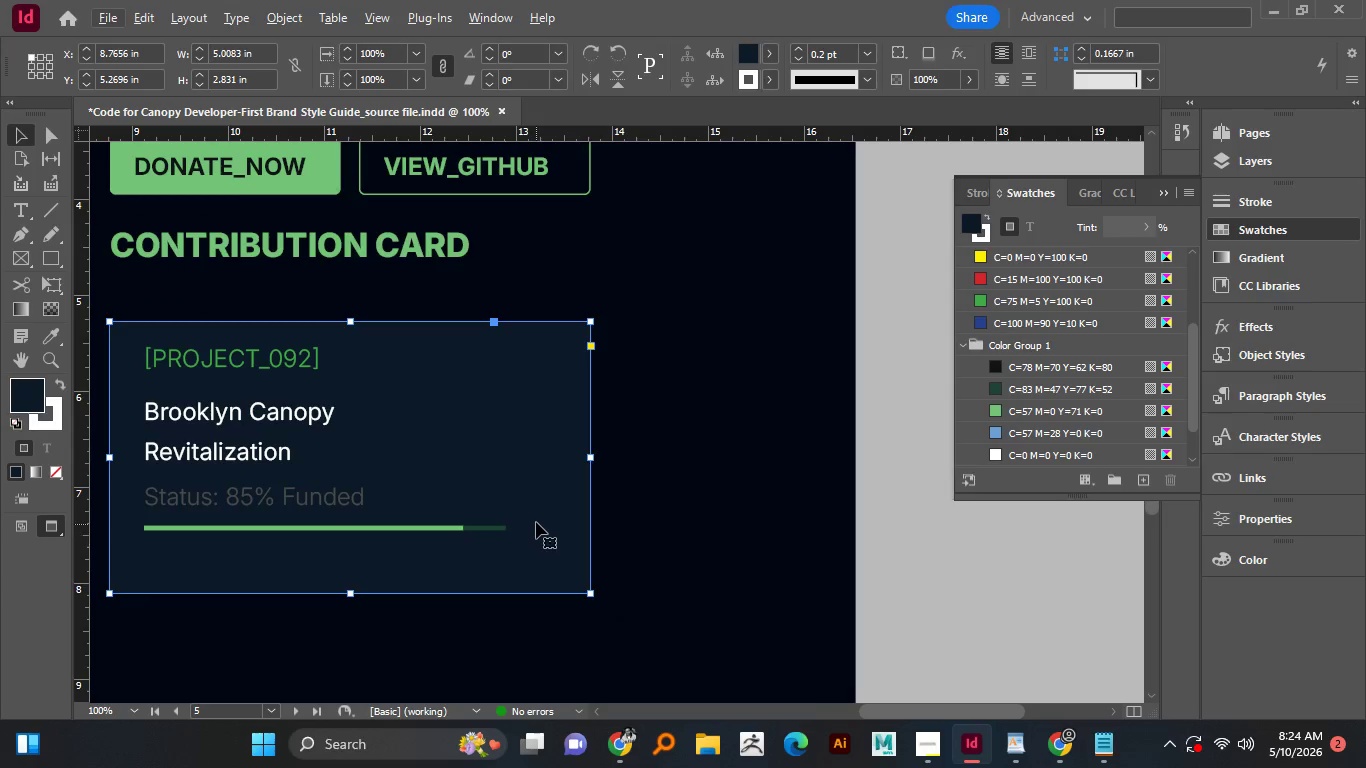 
hold_key(key=AltLeft, duration=3.05)
 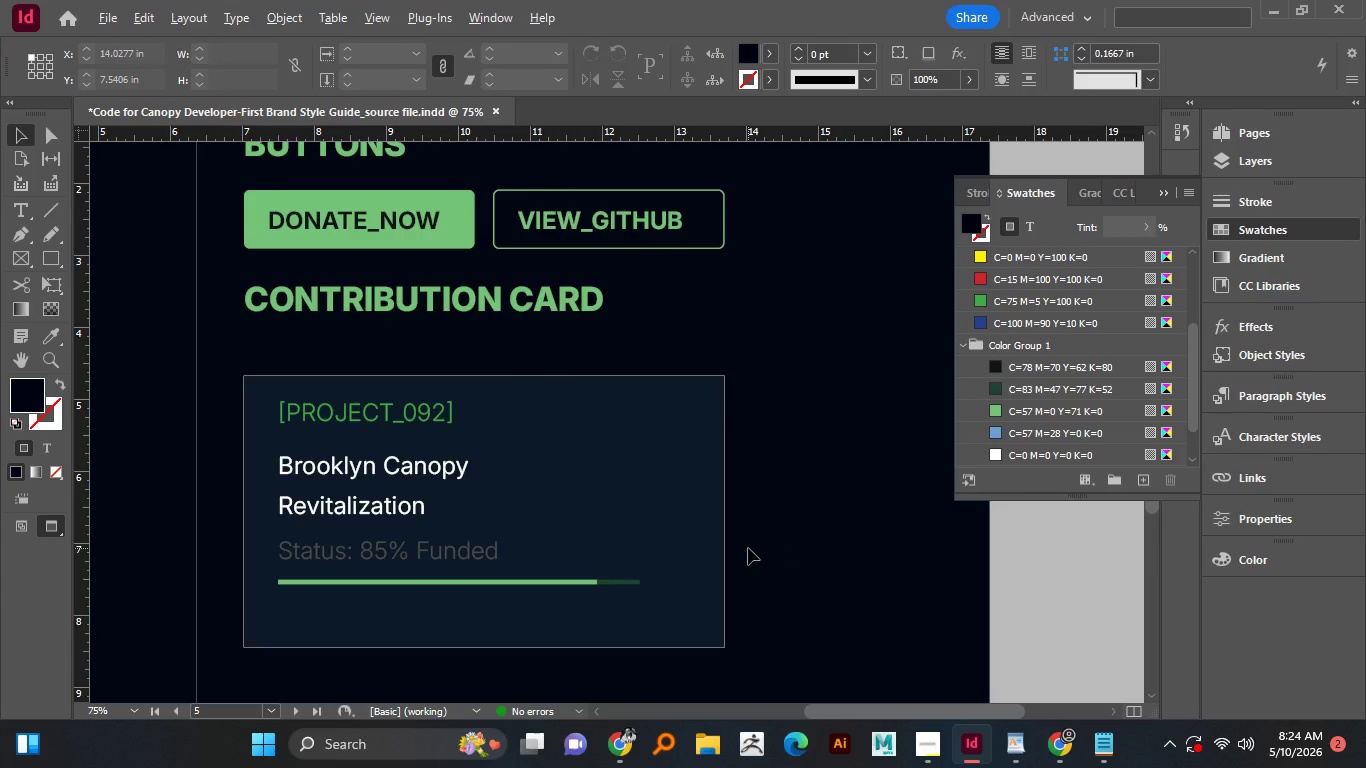 
hold_key(key=Space, duration=1.17)
 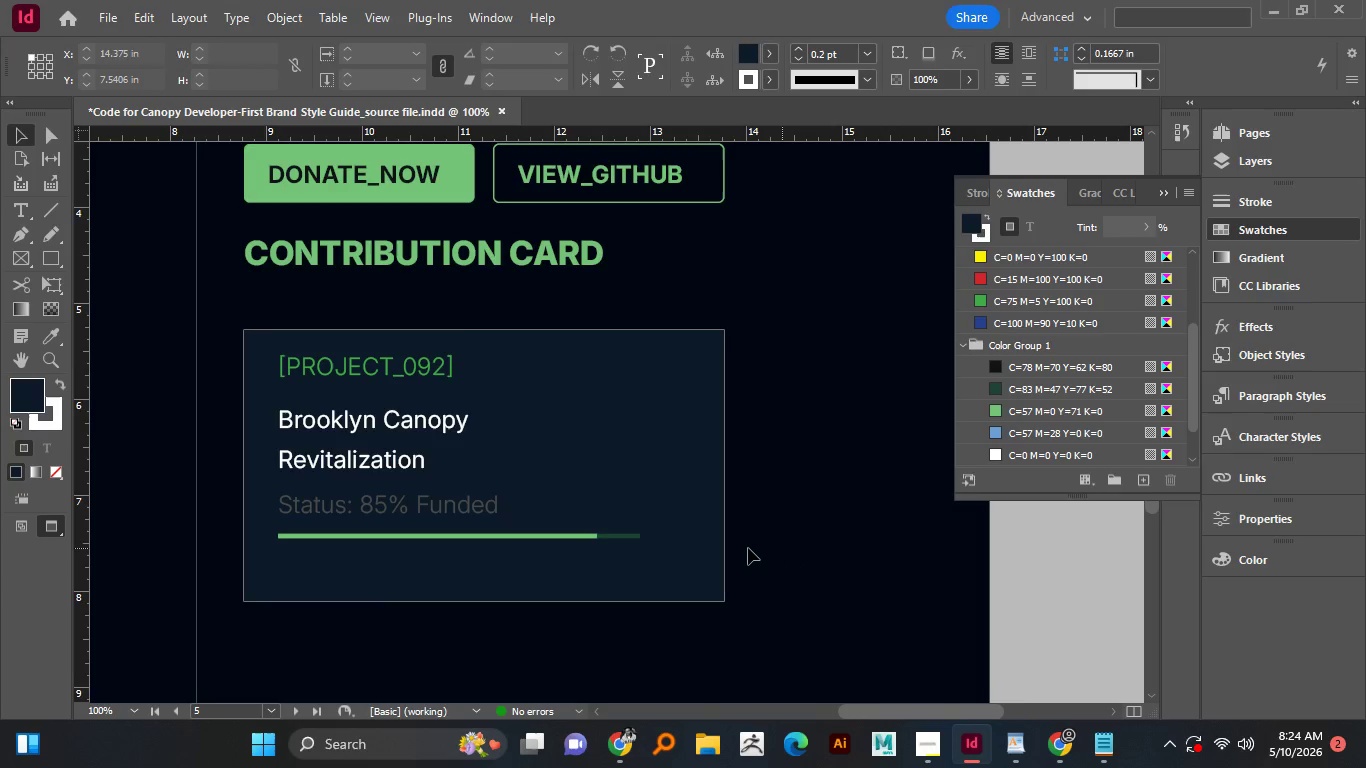 
left_click_drag(start_coordinate=[563, 503], to_coordinate=[671, 499])
 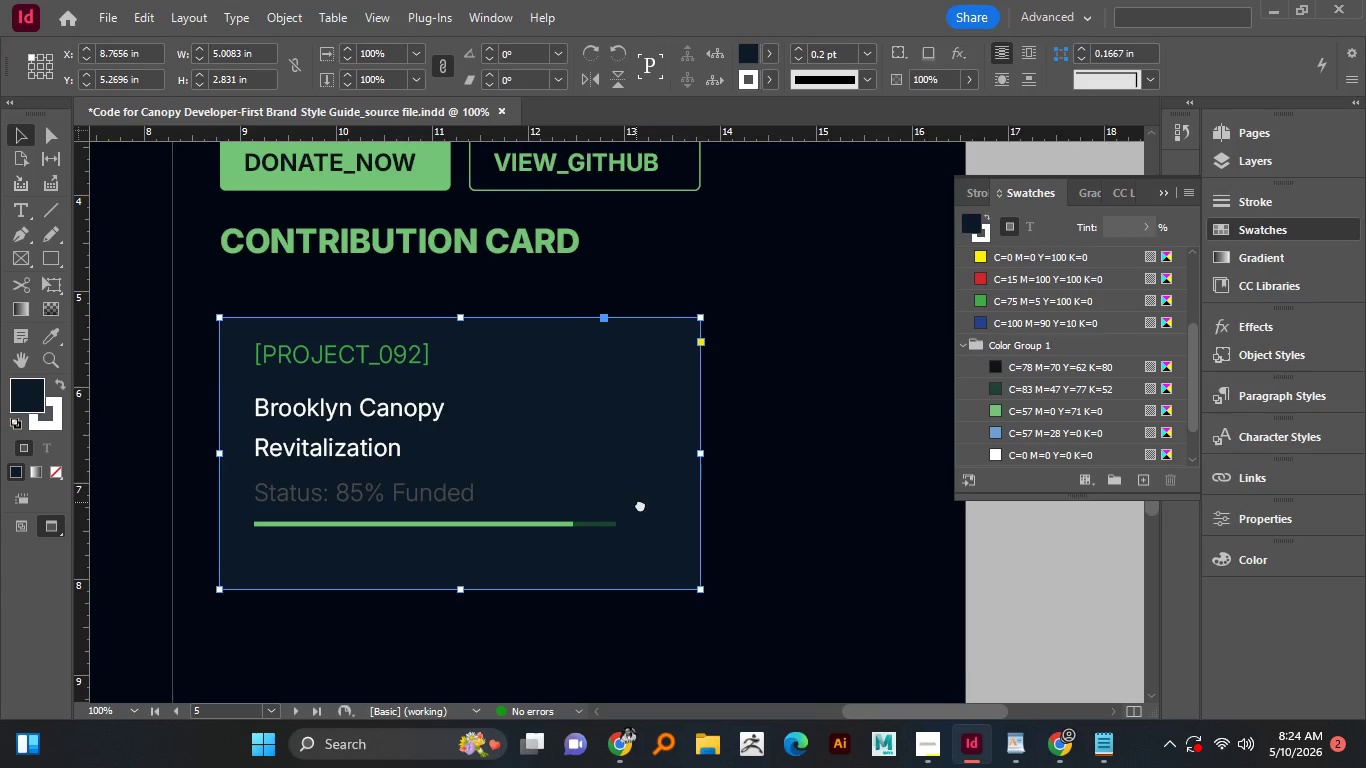 
left_click_drag(start_coordinate=[636, 502], to_coordinate=[663, 515])
 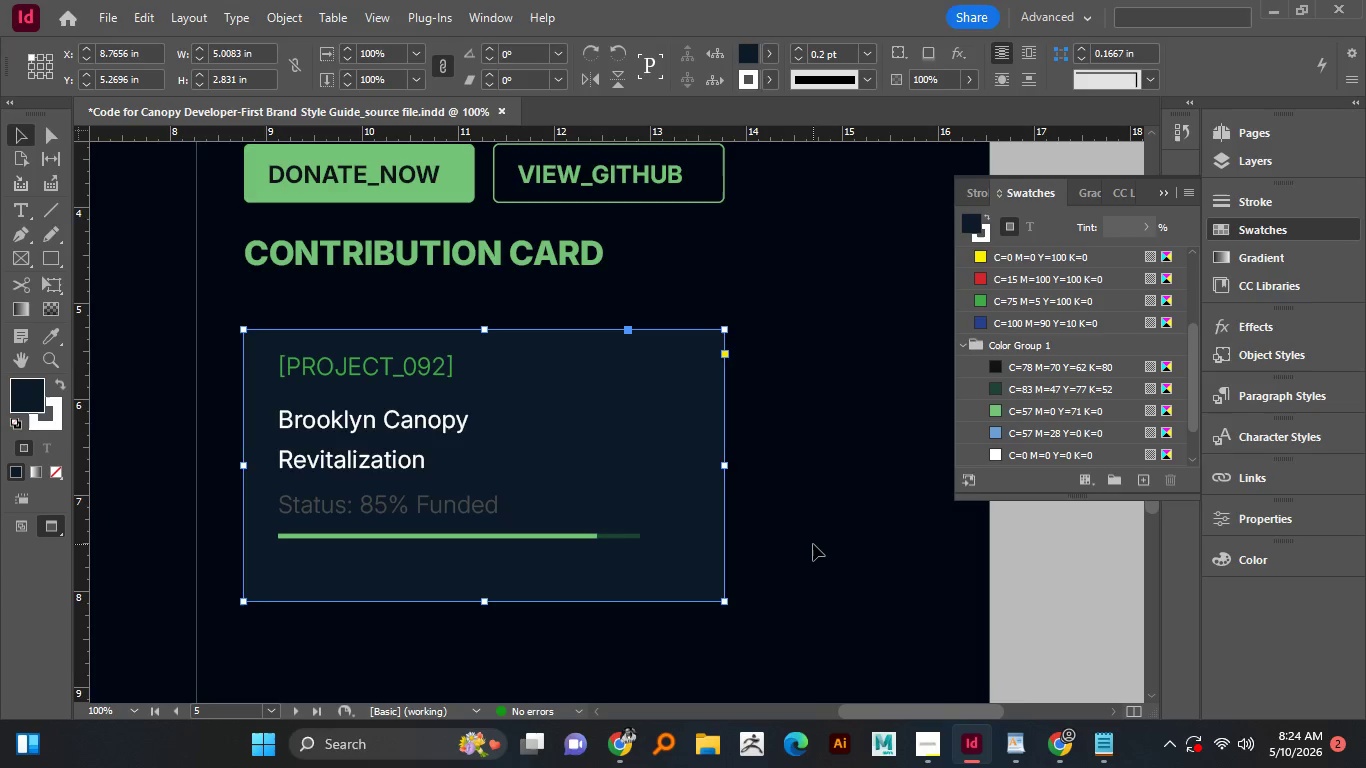 
left_click([813, 544])
 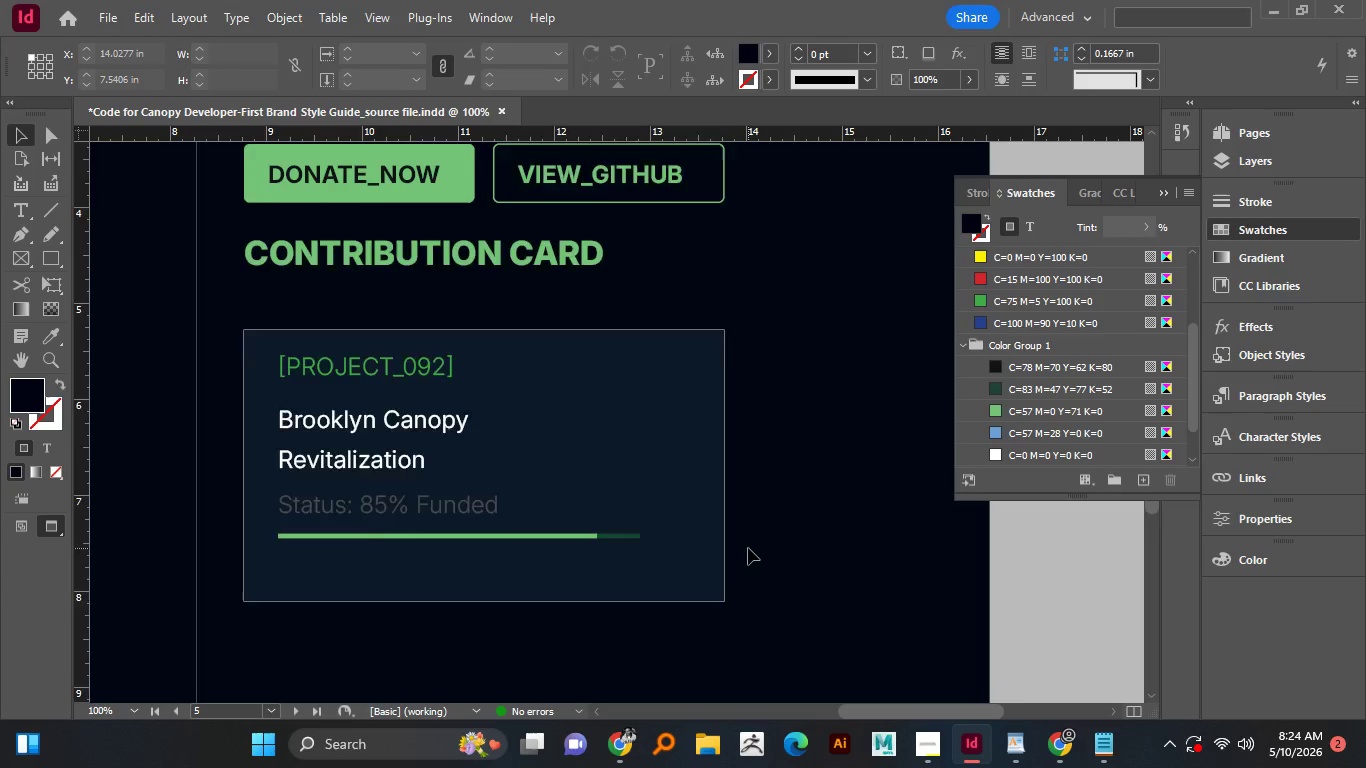 
hold_key(key=AltLeft, duration=0.97)
 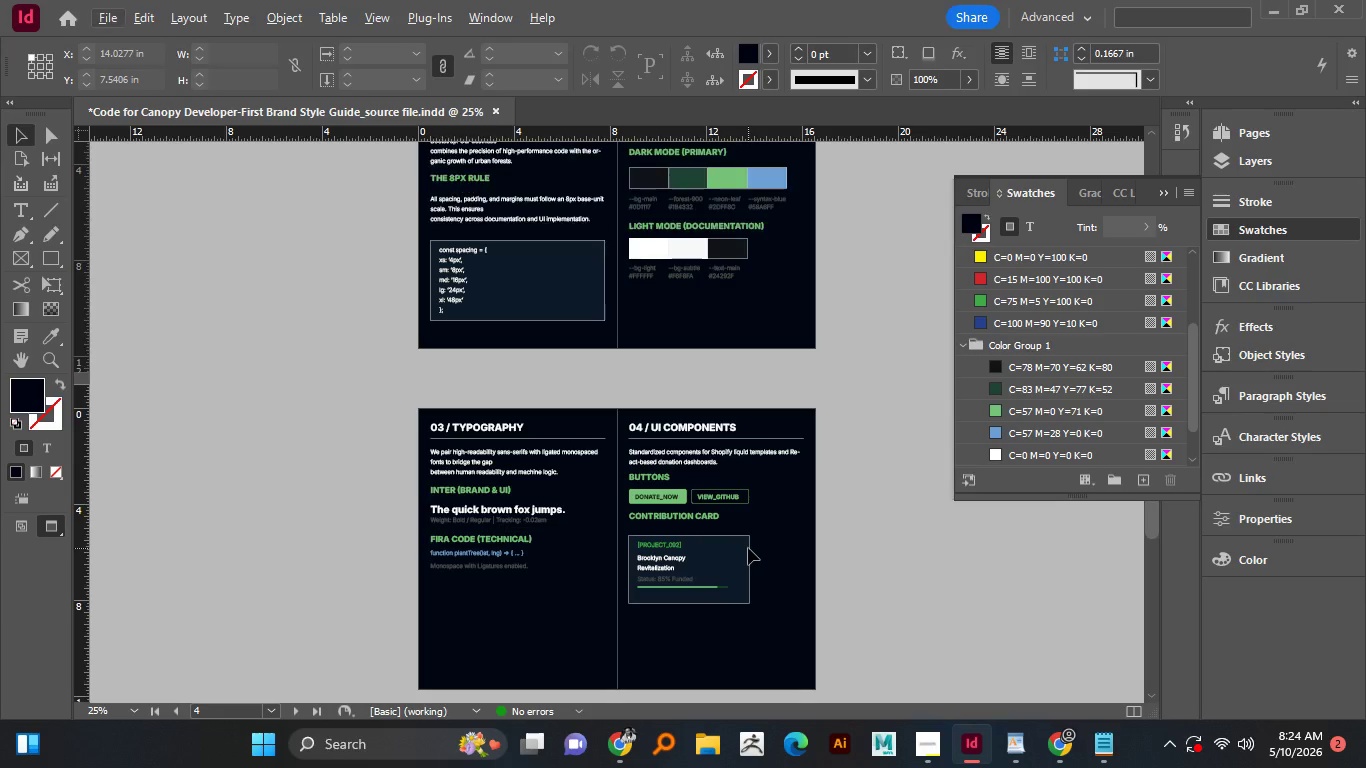 
scroll: coordinate [748, 548], scroll_direction: up, amount: 1.0
 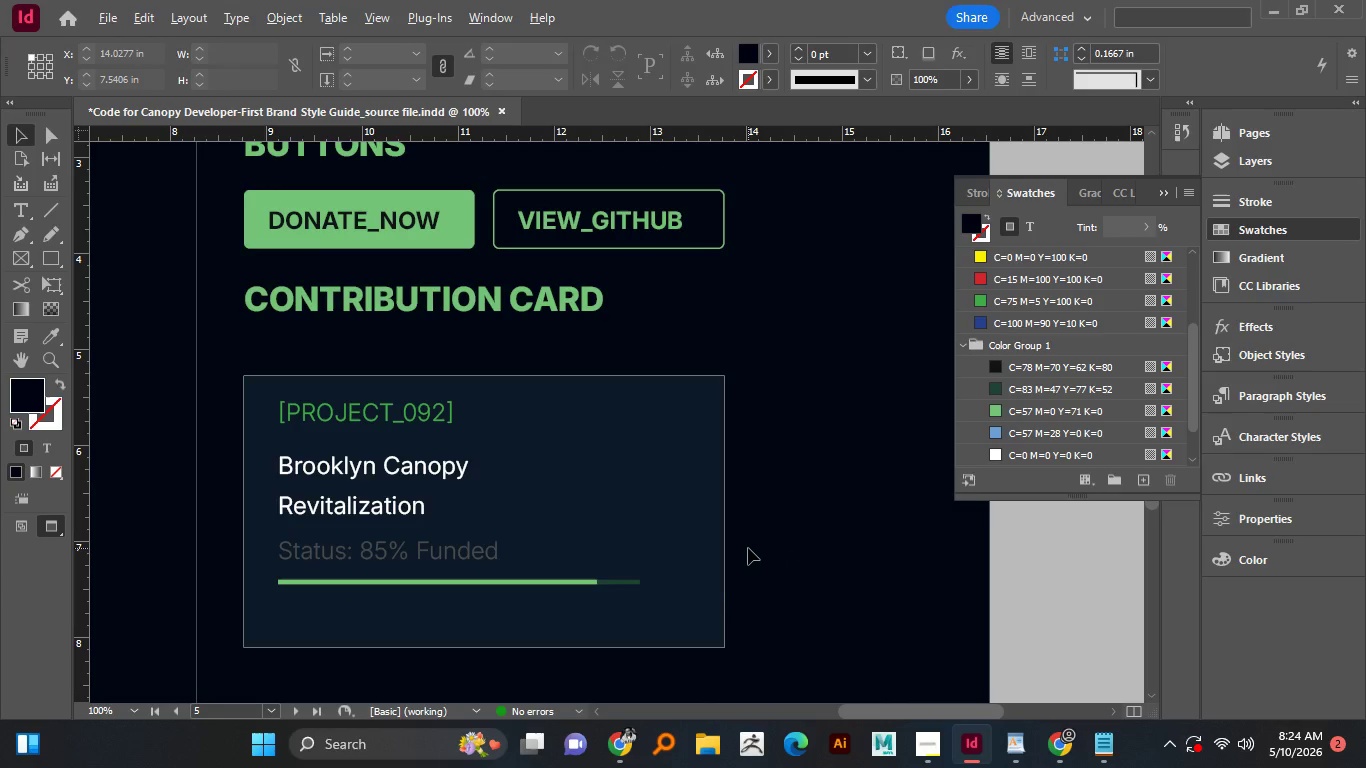 
scroll: coordinate [748, 548], scroll_direction: down, amount: 1.0
 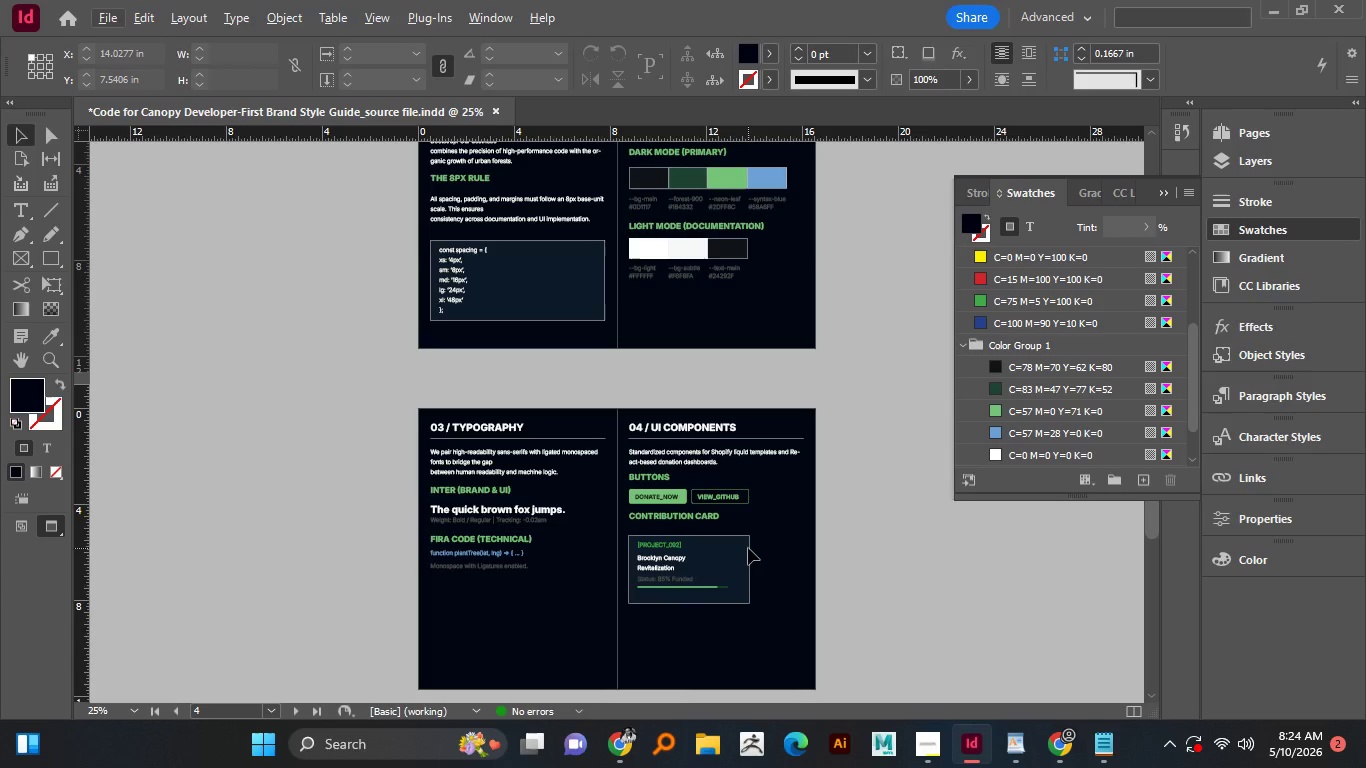 
key(Control+S)
 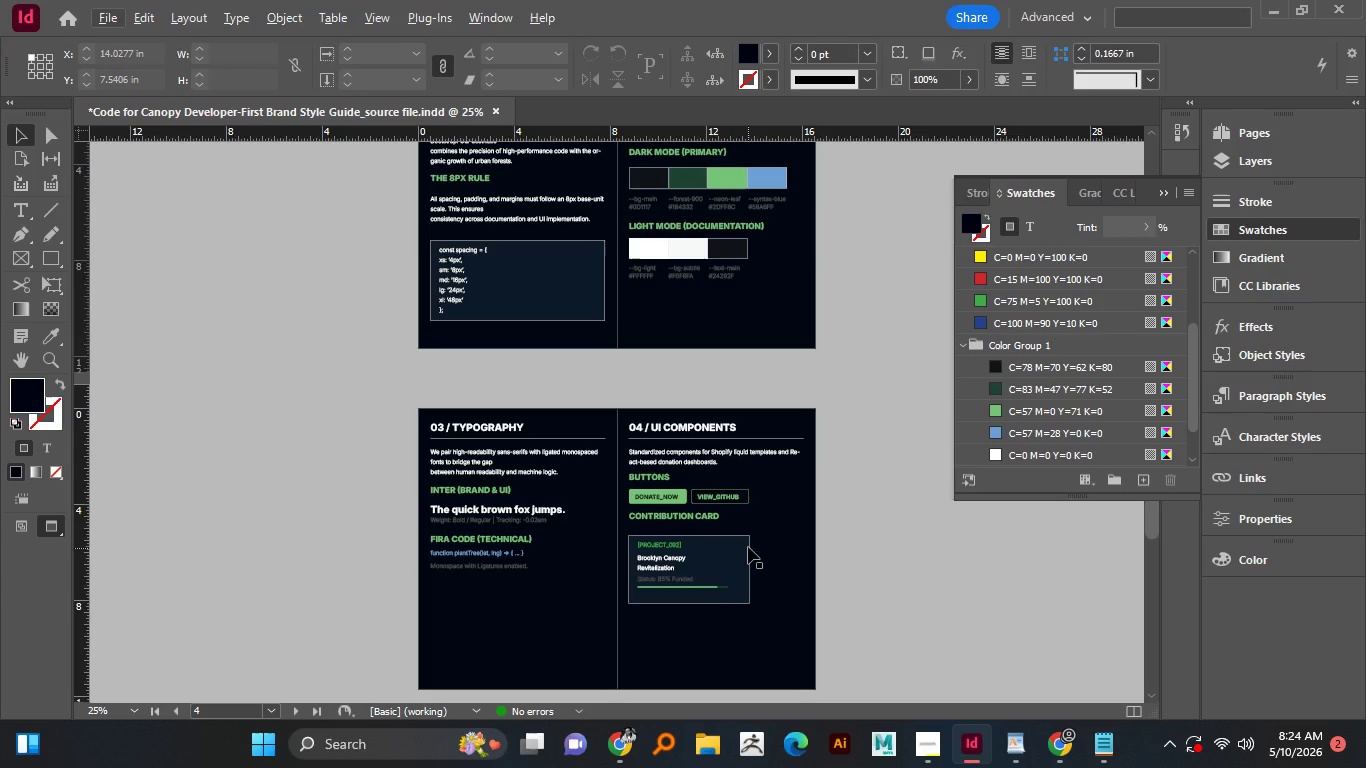 
scroll: coordinate [748, 547], scroll_direction: down, amount: 2.0
 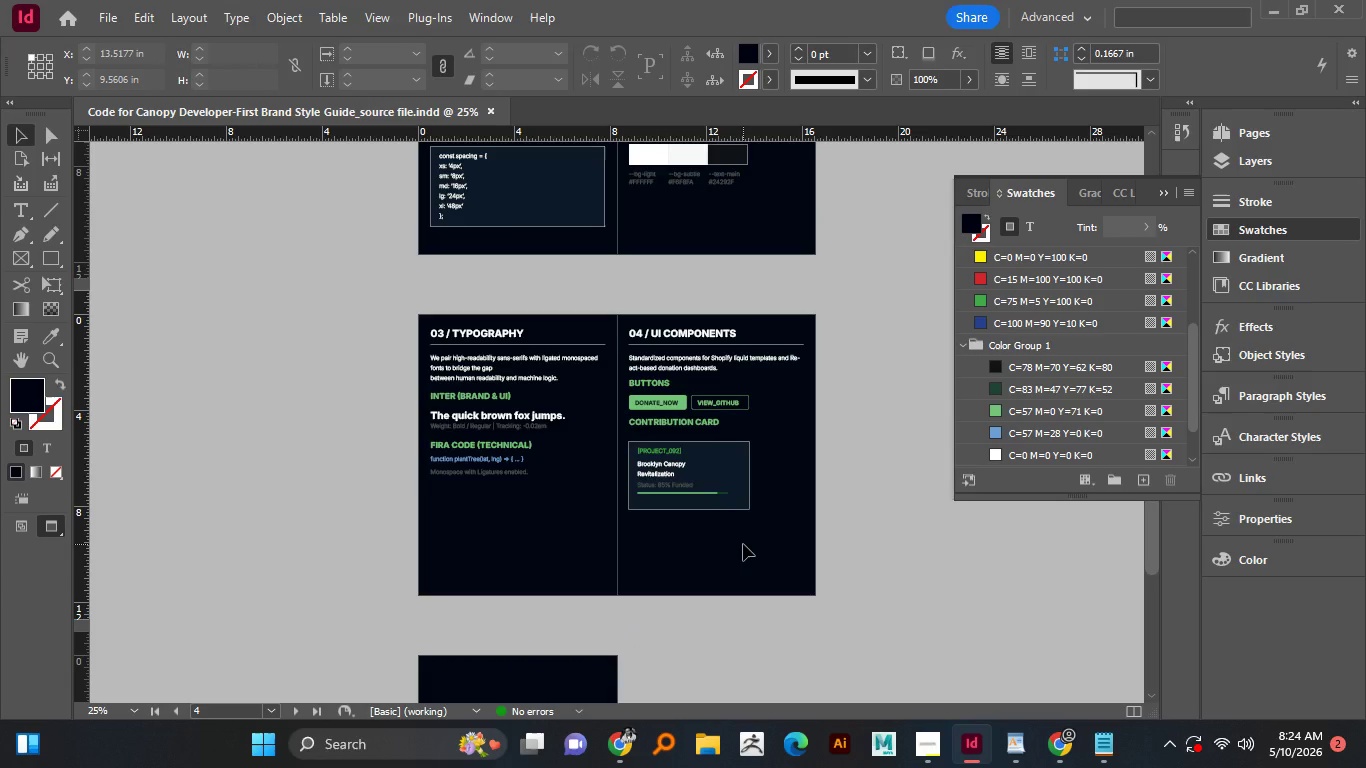 
wait(17.89)
 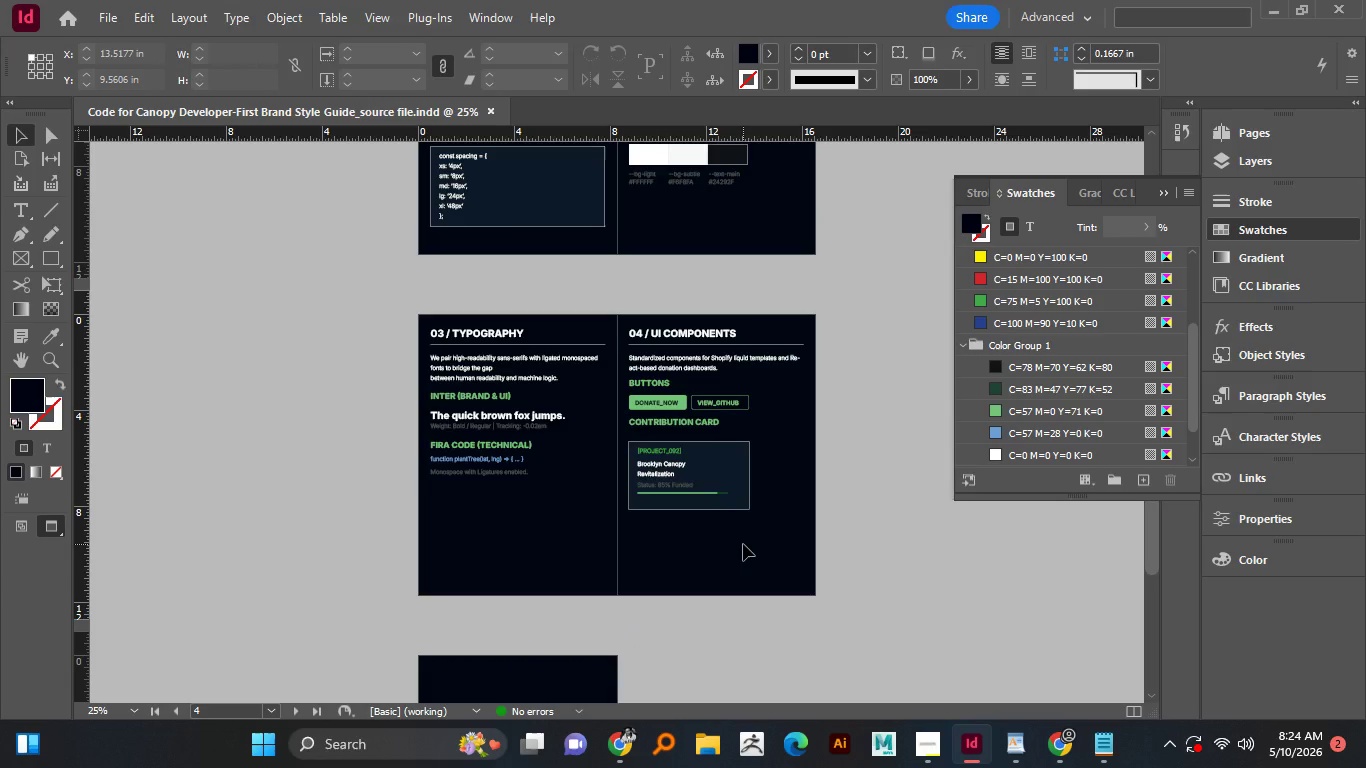 
scroll: coordinate [722, 492], scroll_direction: down, amount: 4.0
 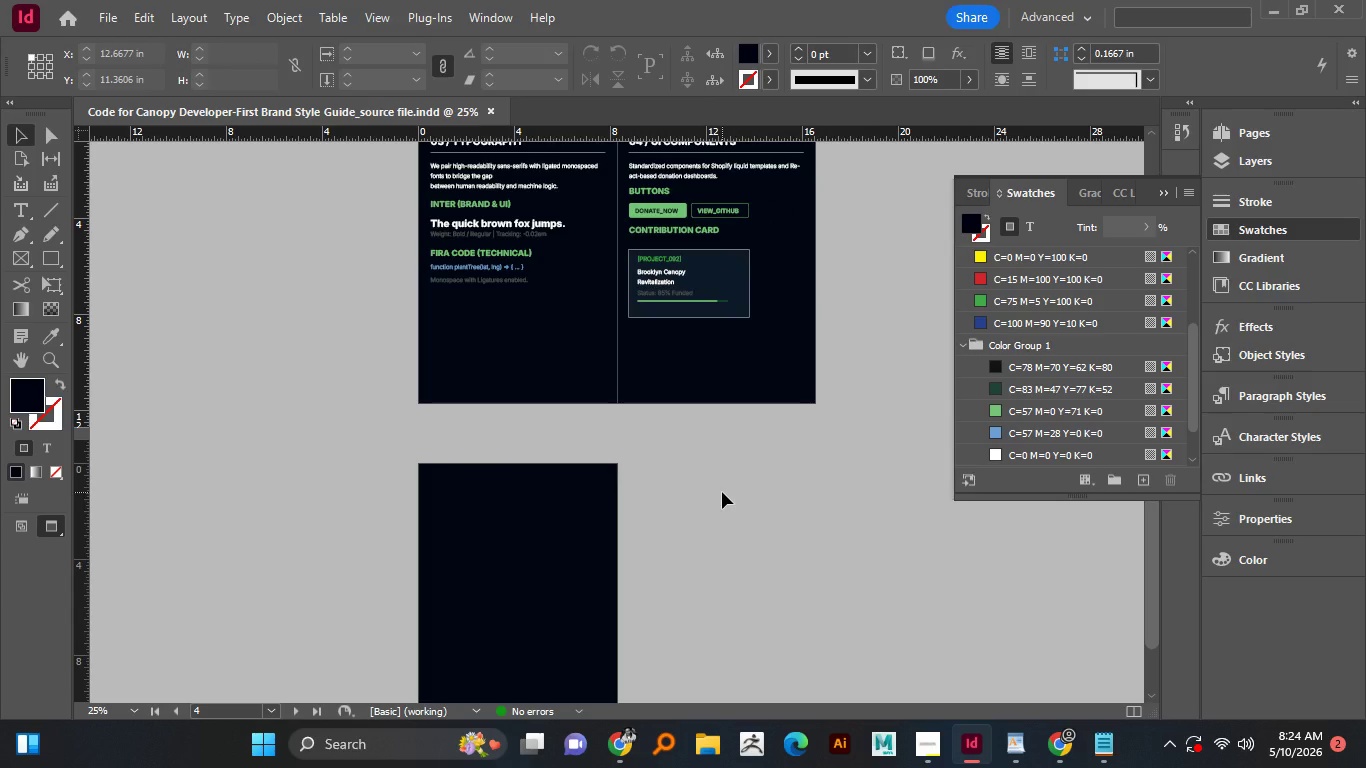 
key(Control+S)